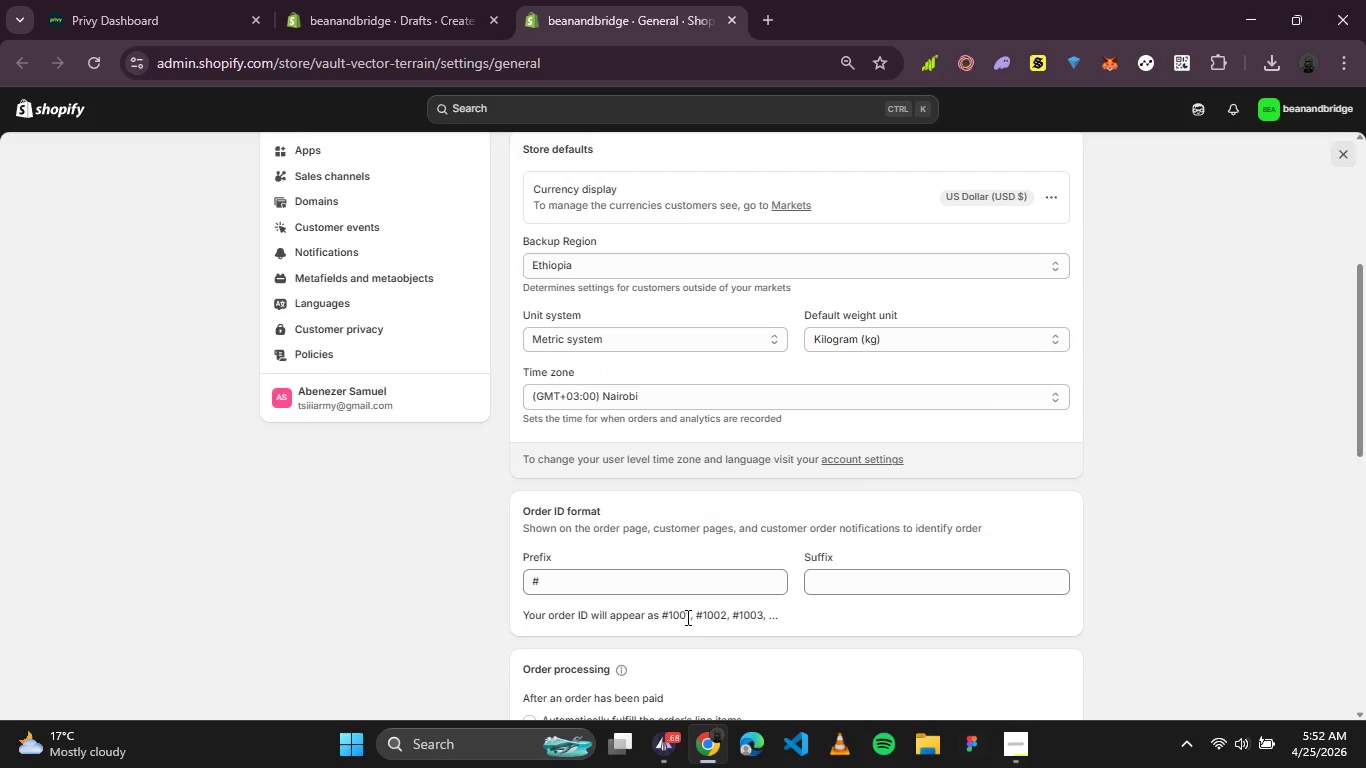 
scroll: coordinate [686, 617], scroll_direction: down, amount: 1.0
 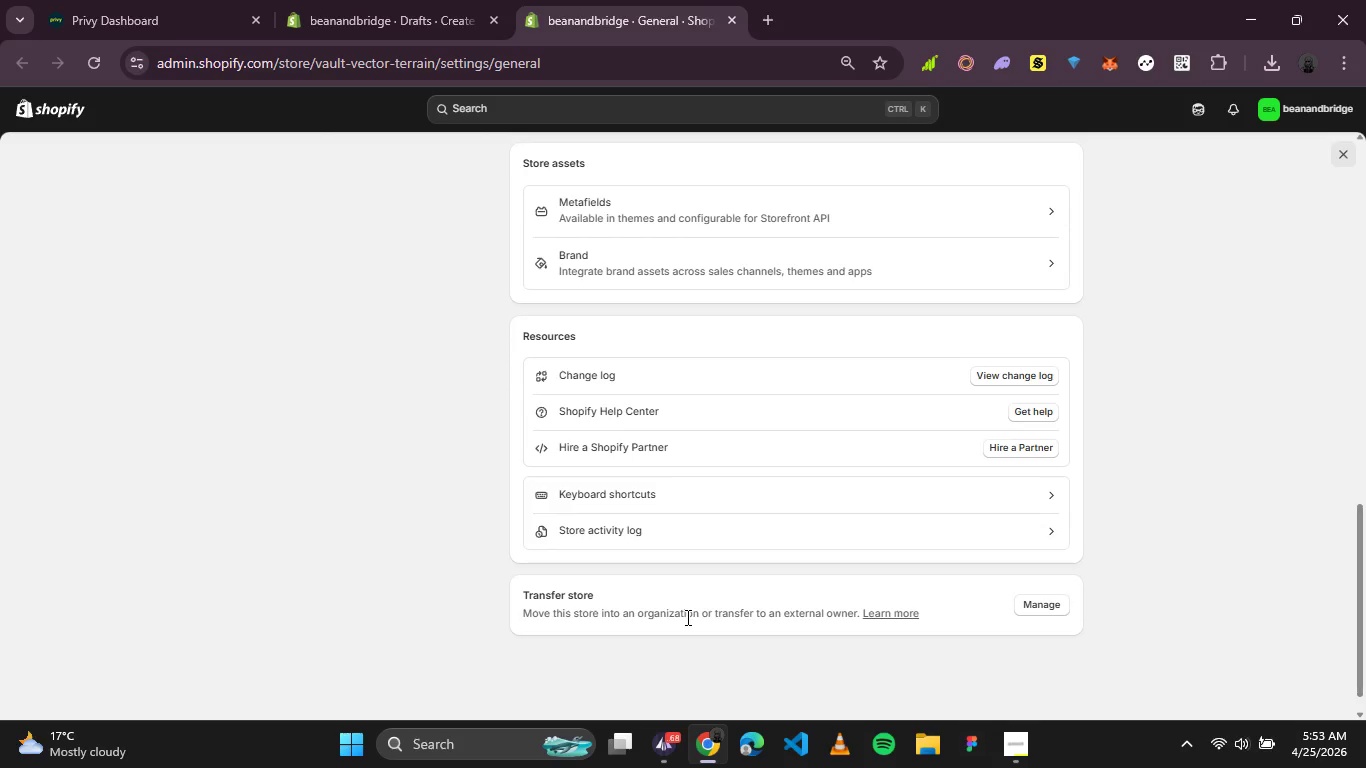 
wait(12.61)
 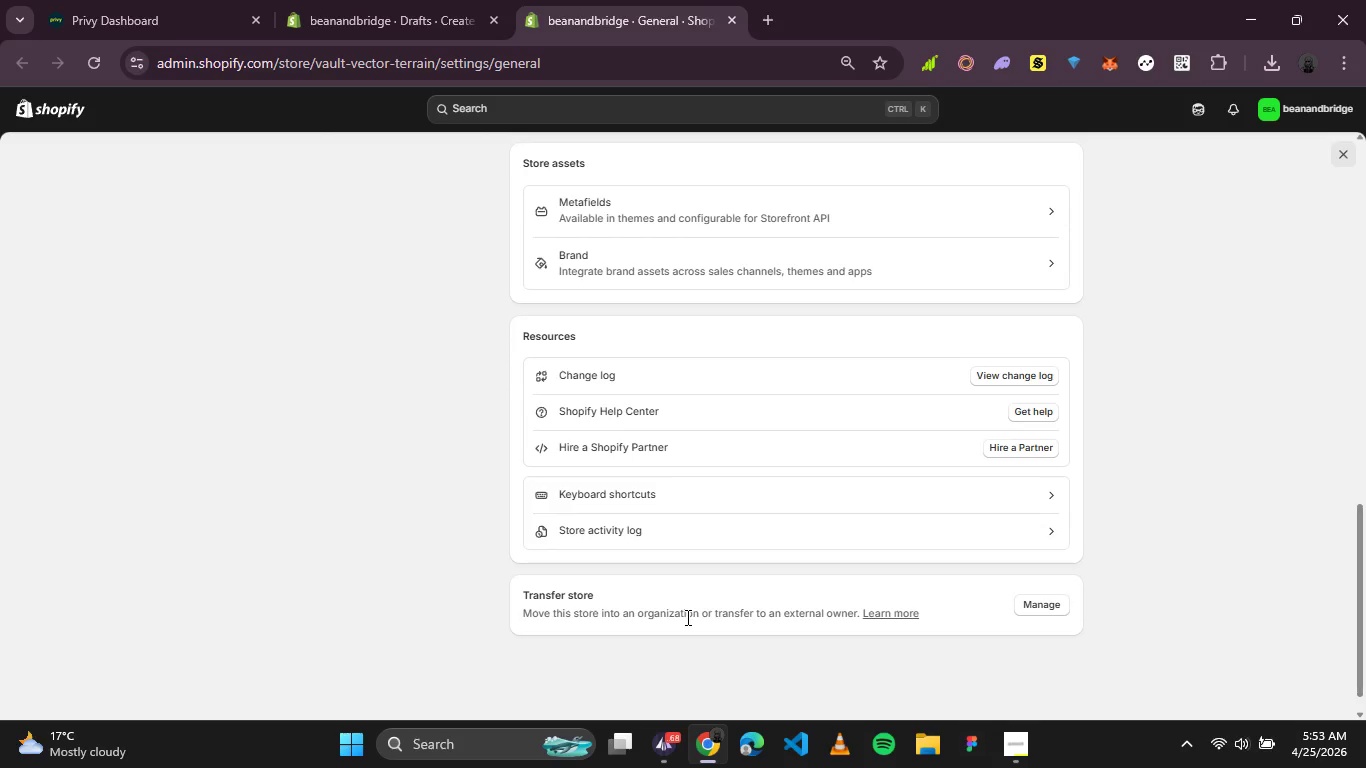 
scroll: coordinate [686, 617], scroll_direction: up, amount: 2.0
 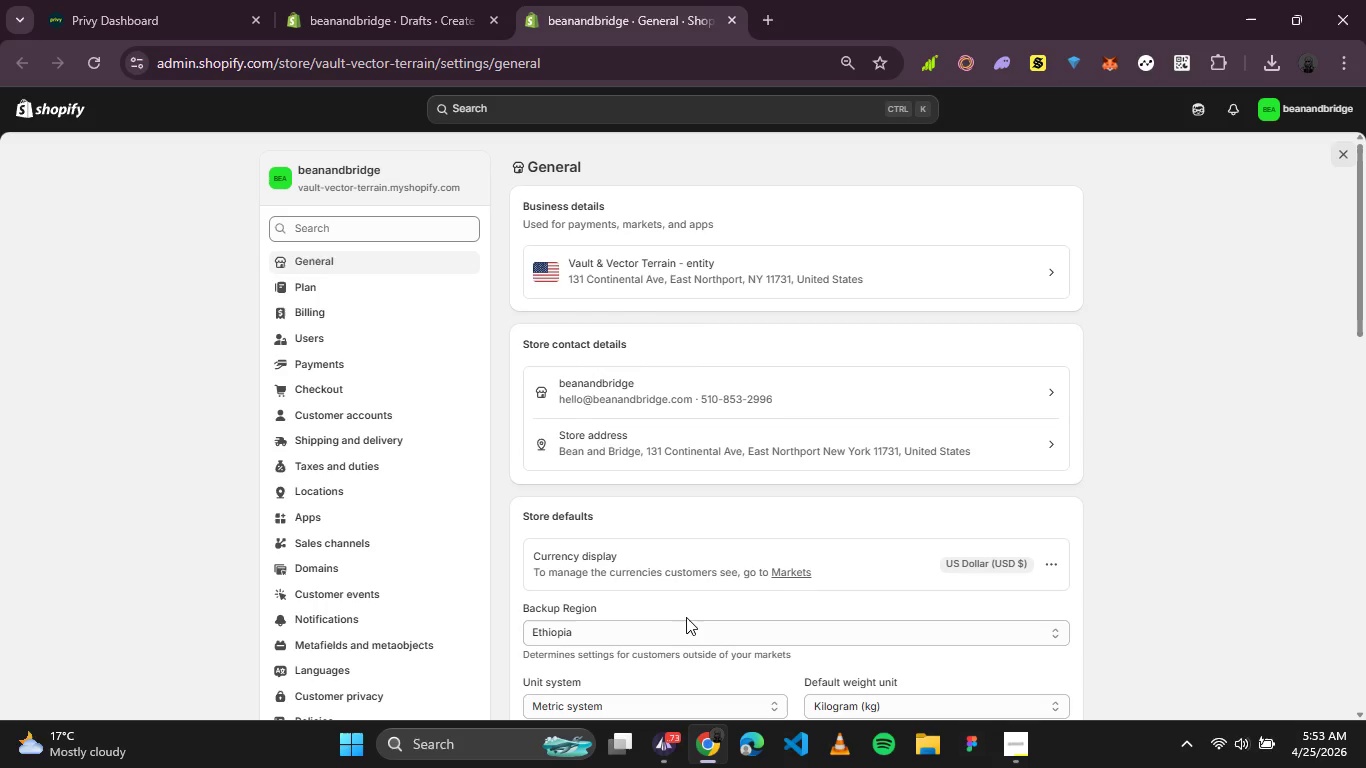 
wait(16.03)
 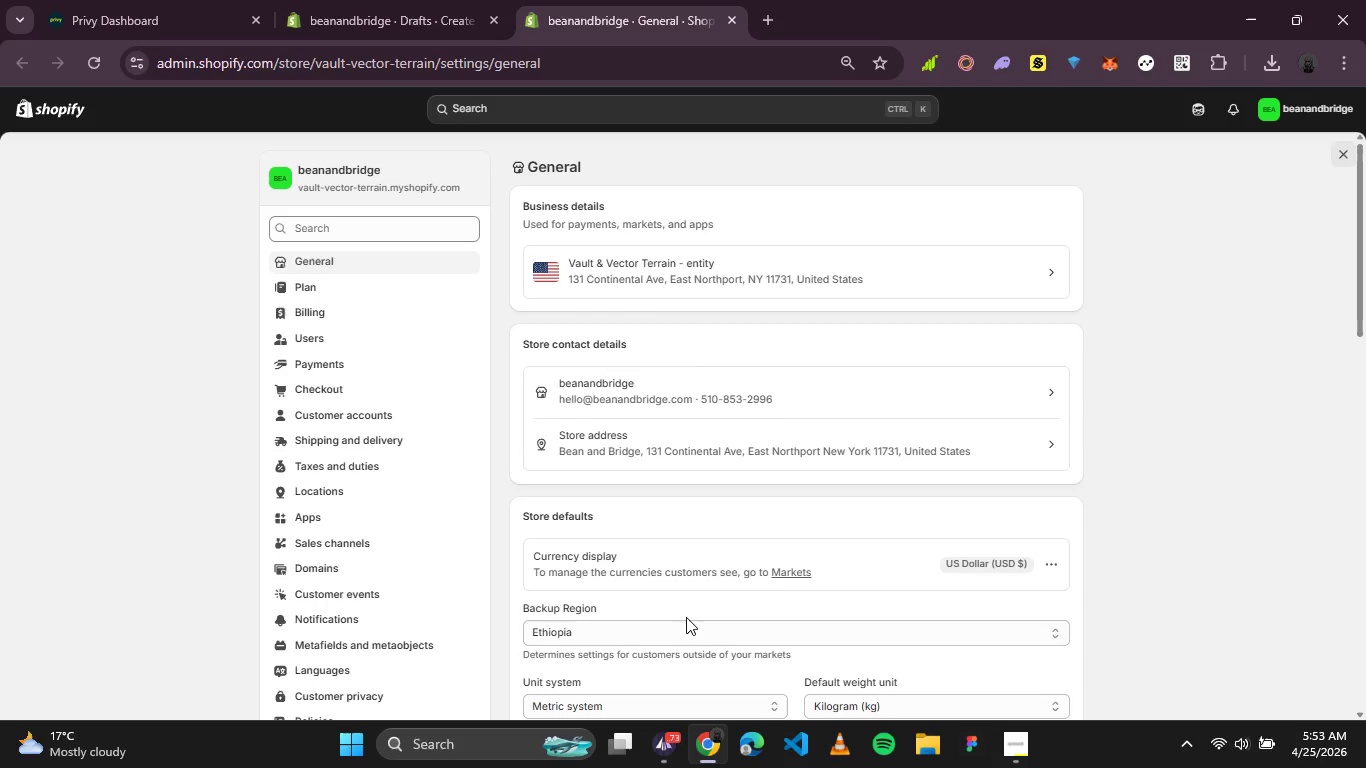 
left_click([350, 397])
 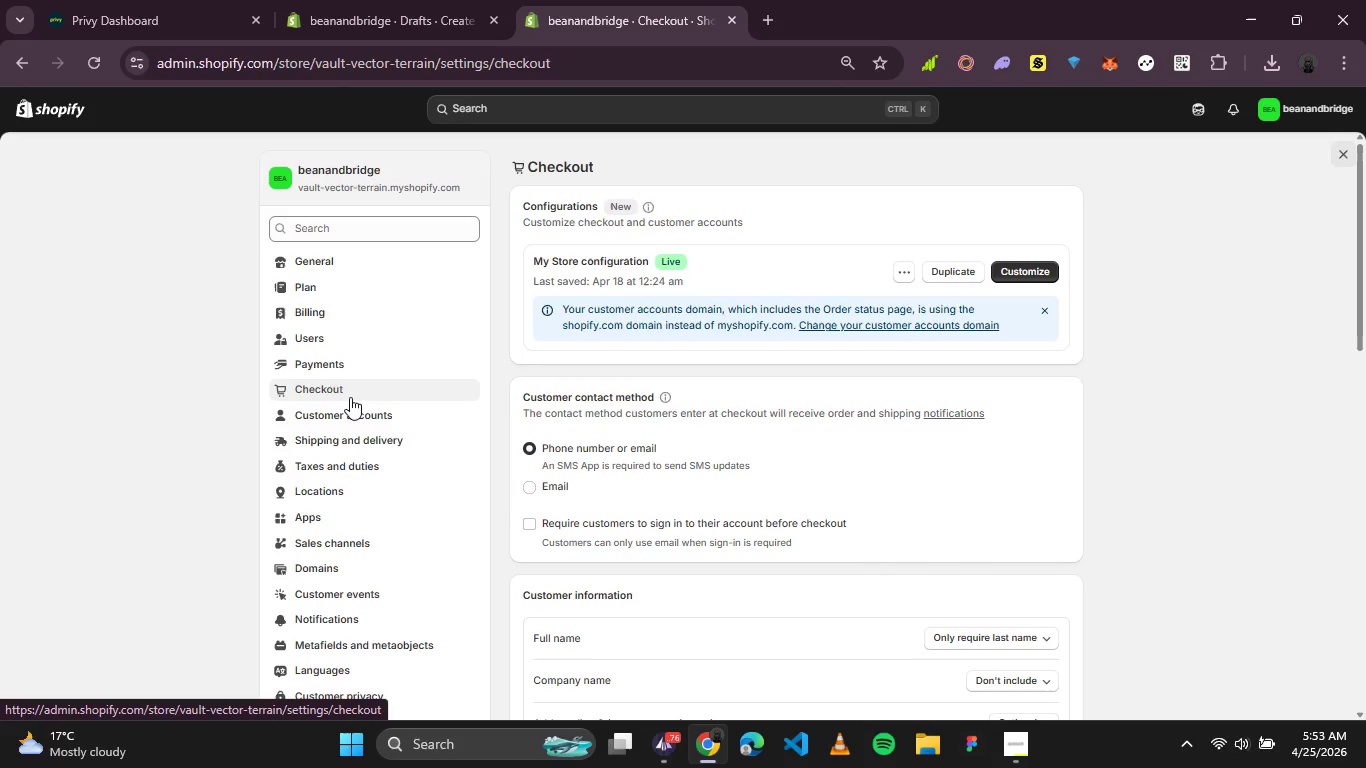 
wait(5.36)
 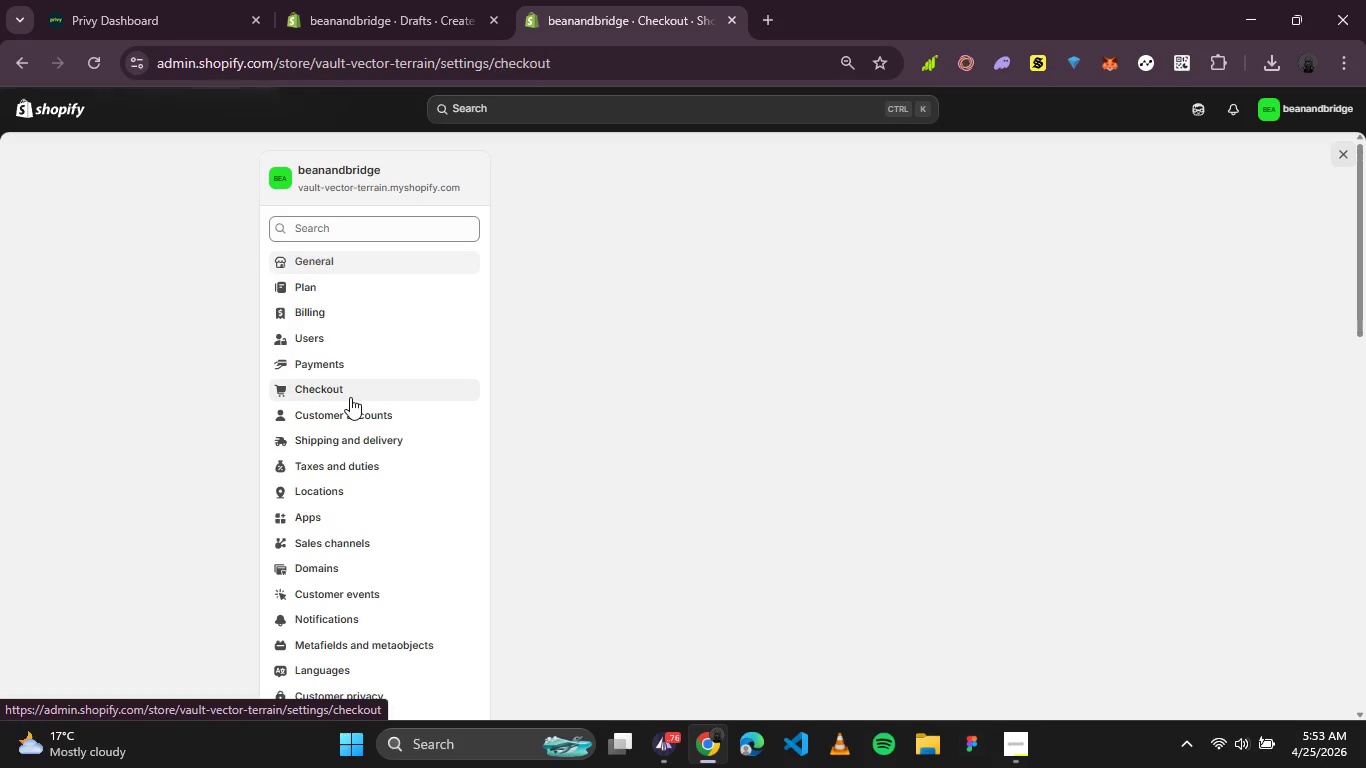 
scroll: coordinate [601, 441], scroll_direction: none, amount: 0.0
 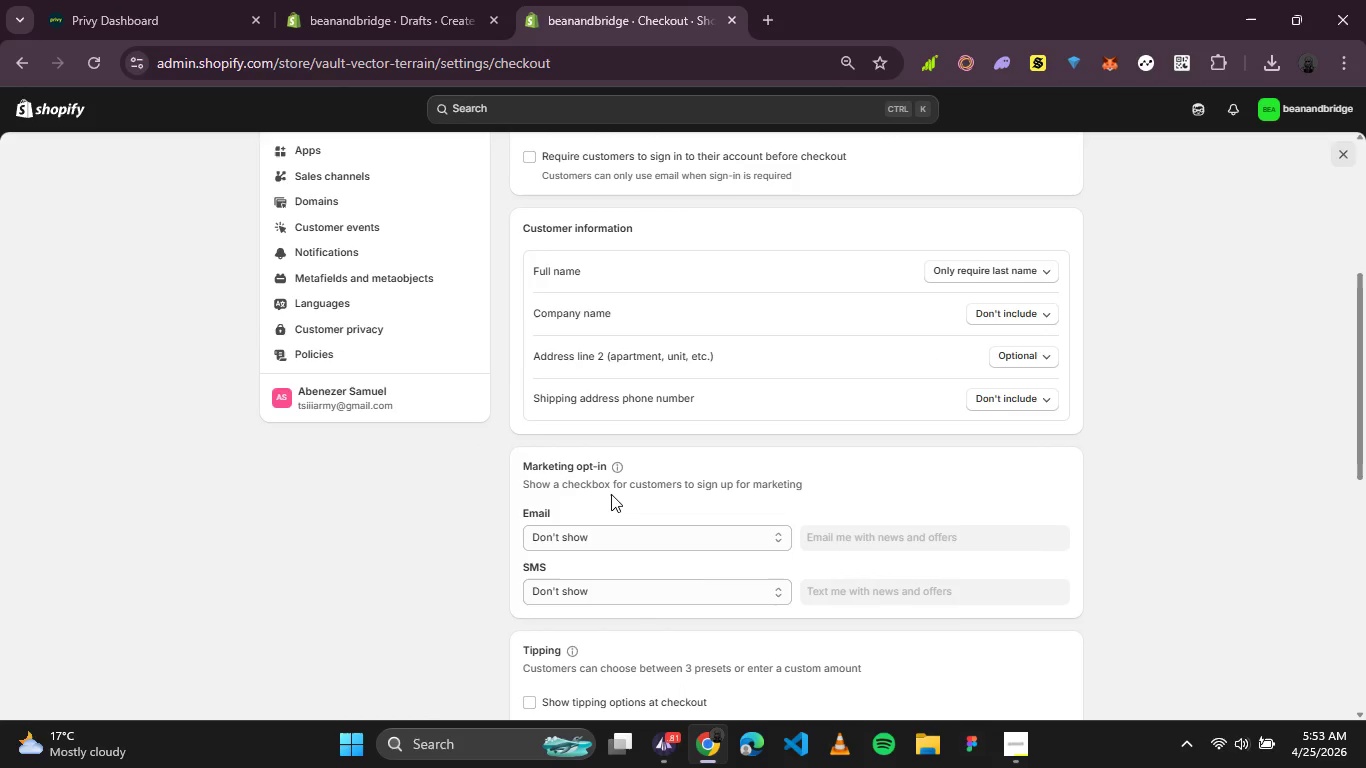 
scroll: coordinate [611, 494], scroll_direction: down, amount: 2.0
 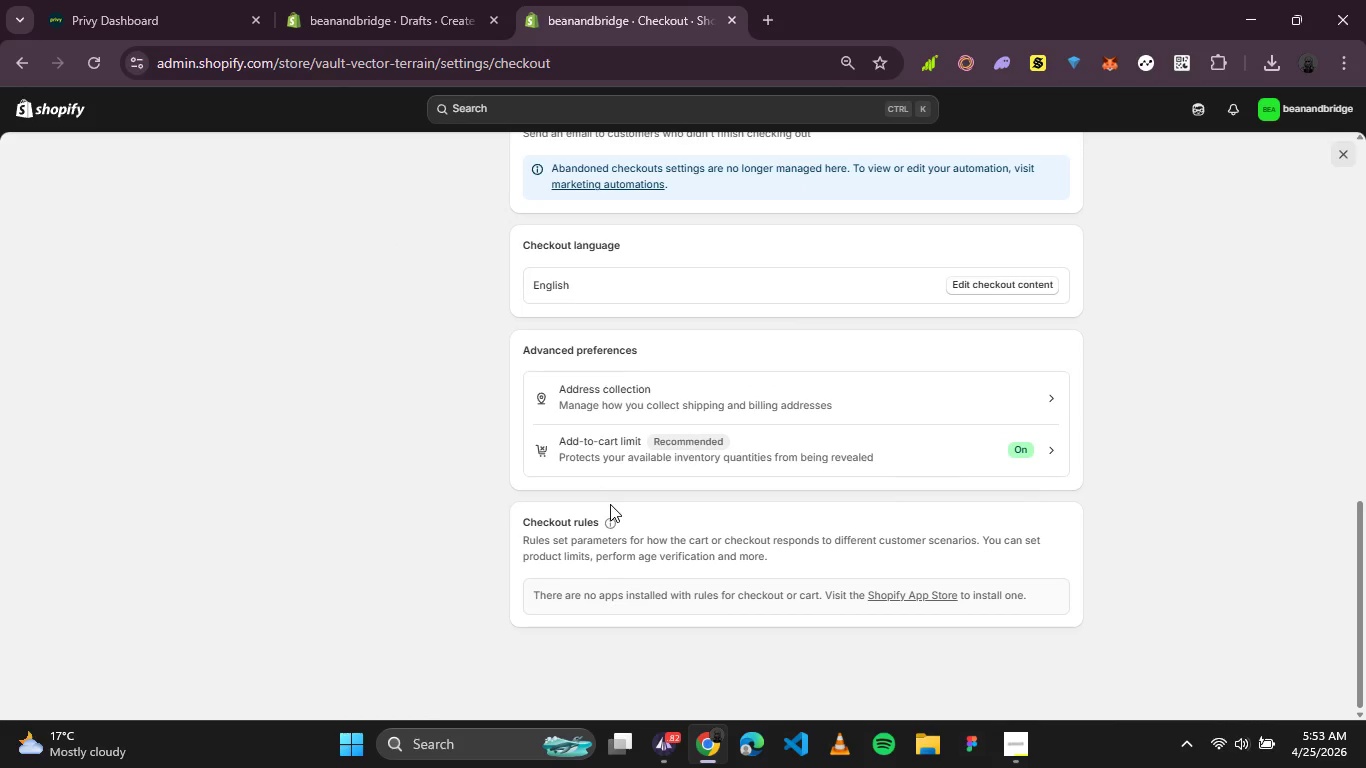 
scroll: coordinate [610, 504], scroll_direction: up, amount: 2.0
 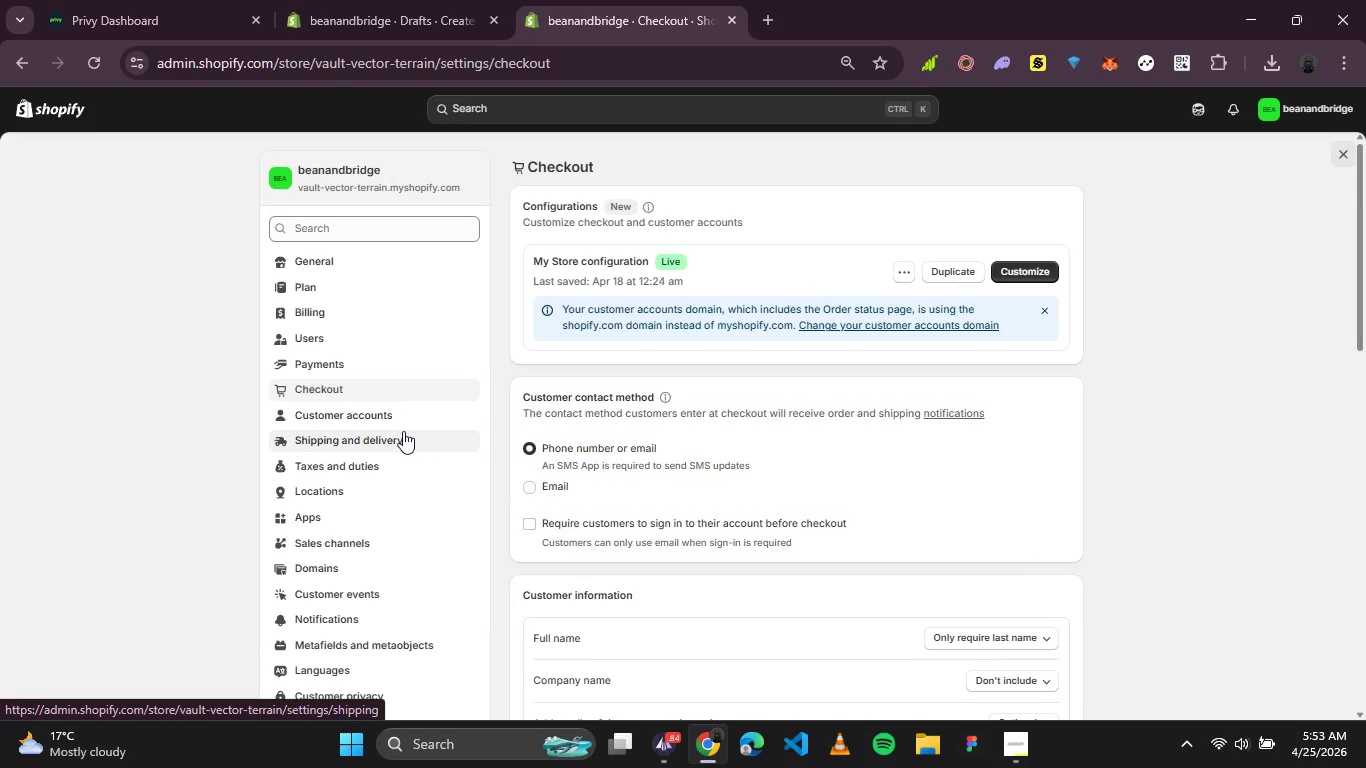 
left_click([404, 419])
 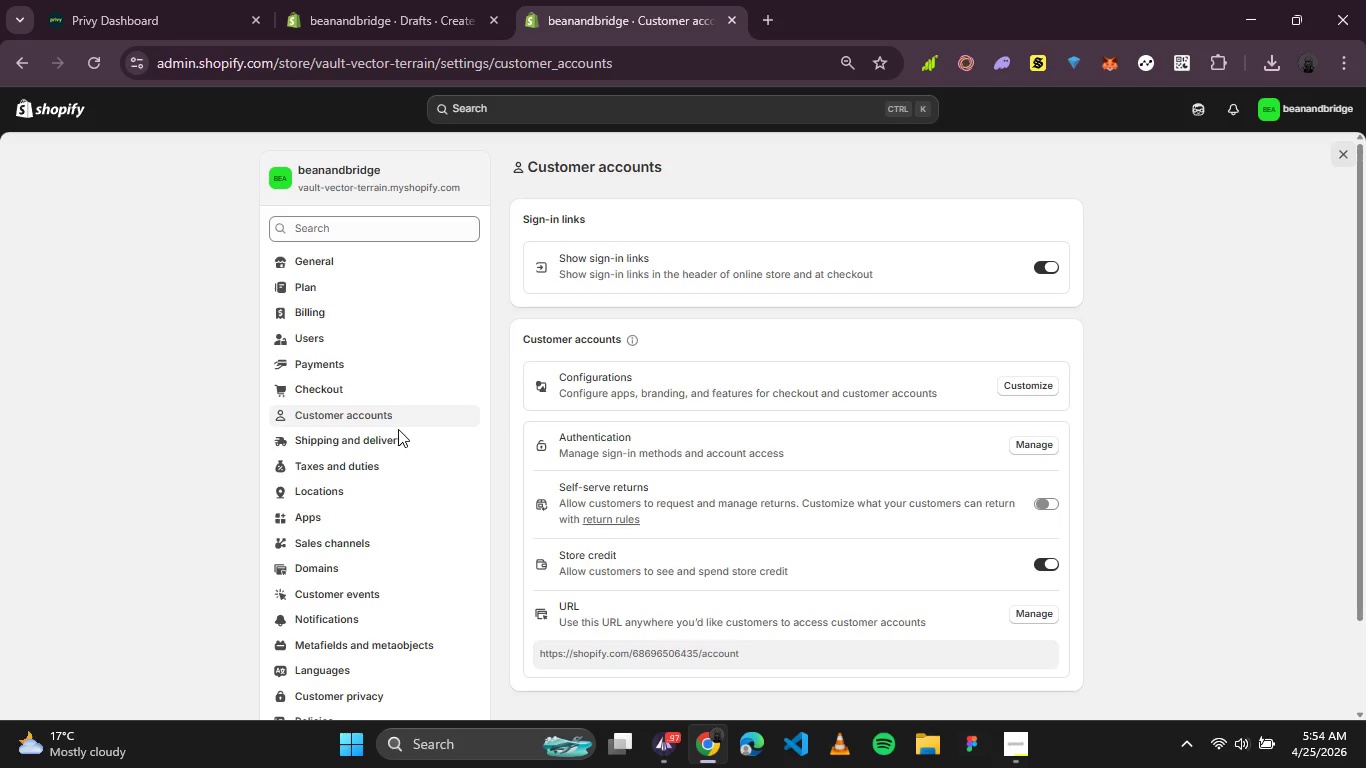 
wait(35.14)
 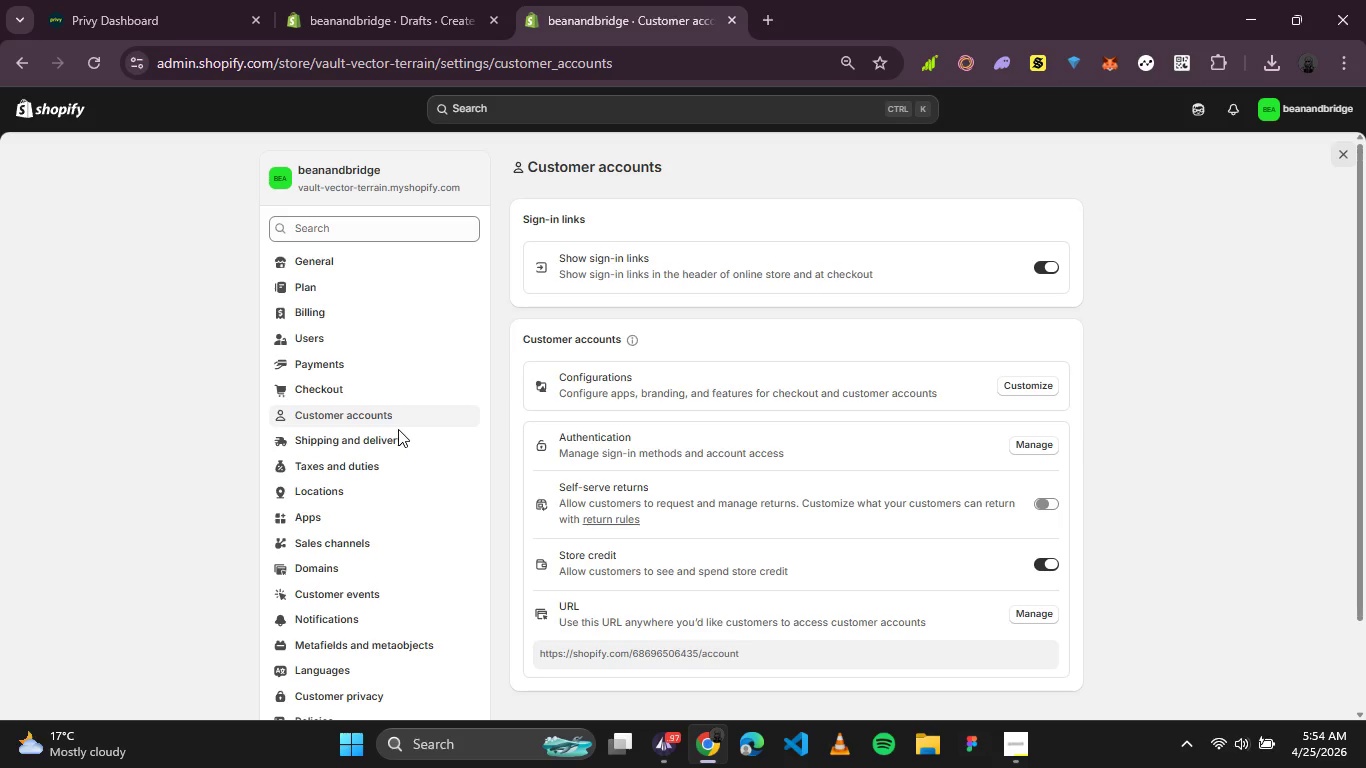 
scroll: coordinate [584, 508], scroll_direction: down, amount: 1.0
 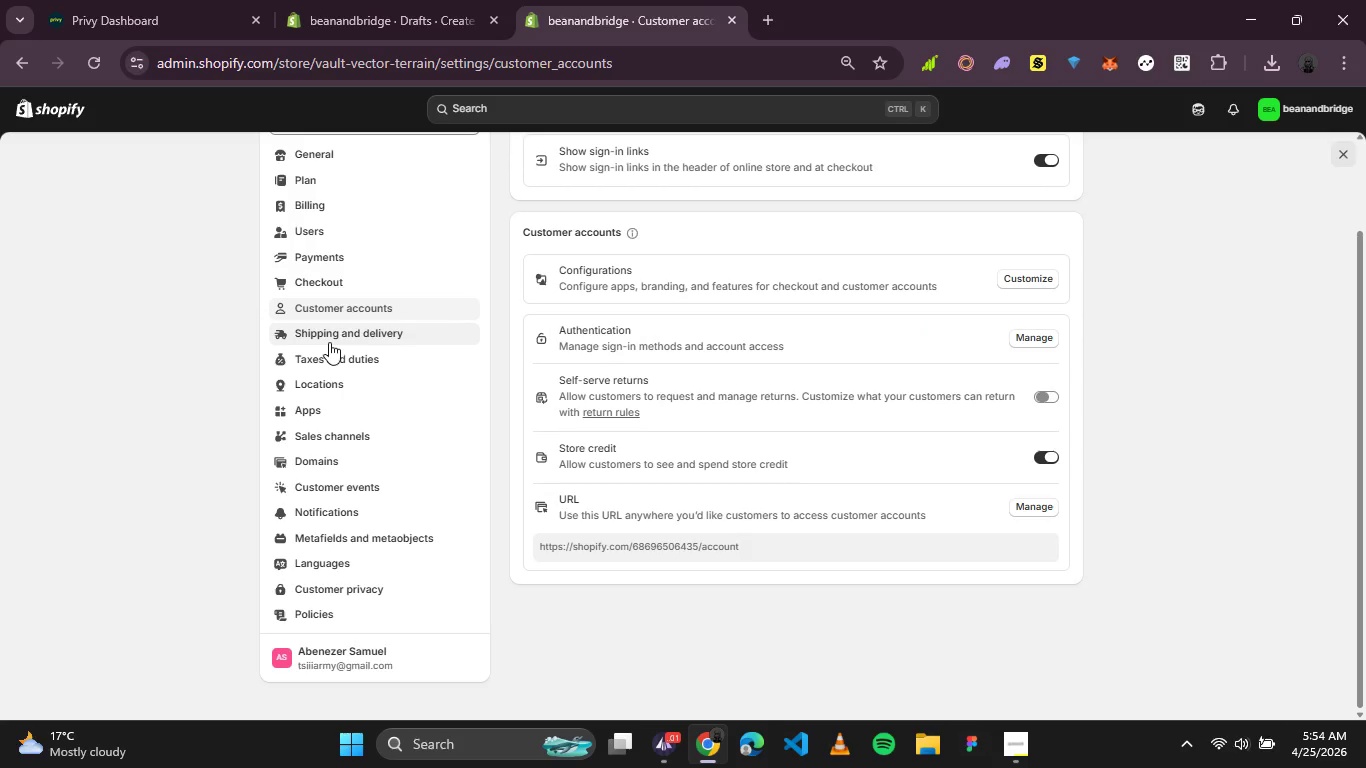 
left_click([329, 342])
 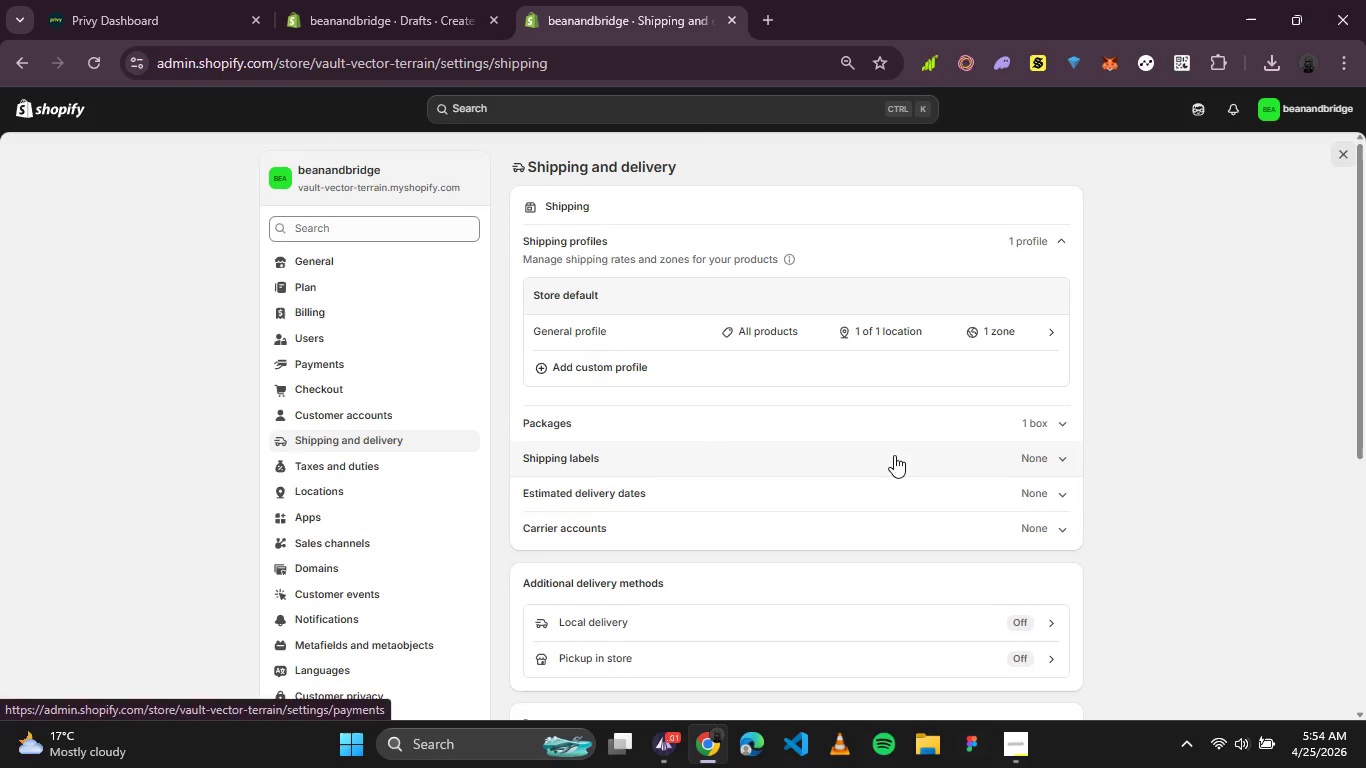 
scroll: coordinate [899, 479], scroll_direction: down, amount: 4.0
 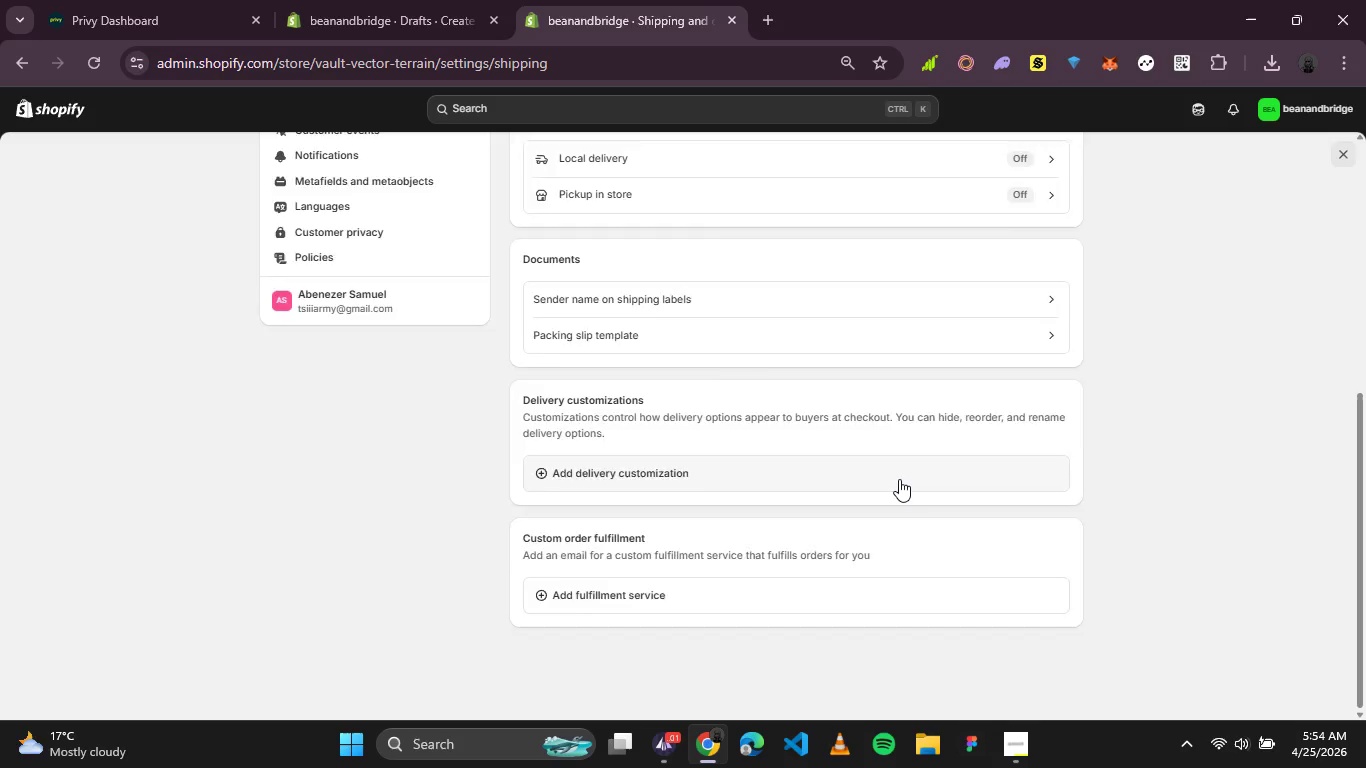 
scroll: coordinate [899, 479], scroll_direction: up, amount: 3.0
 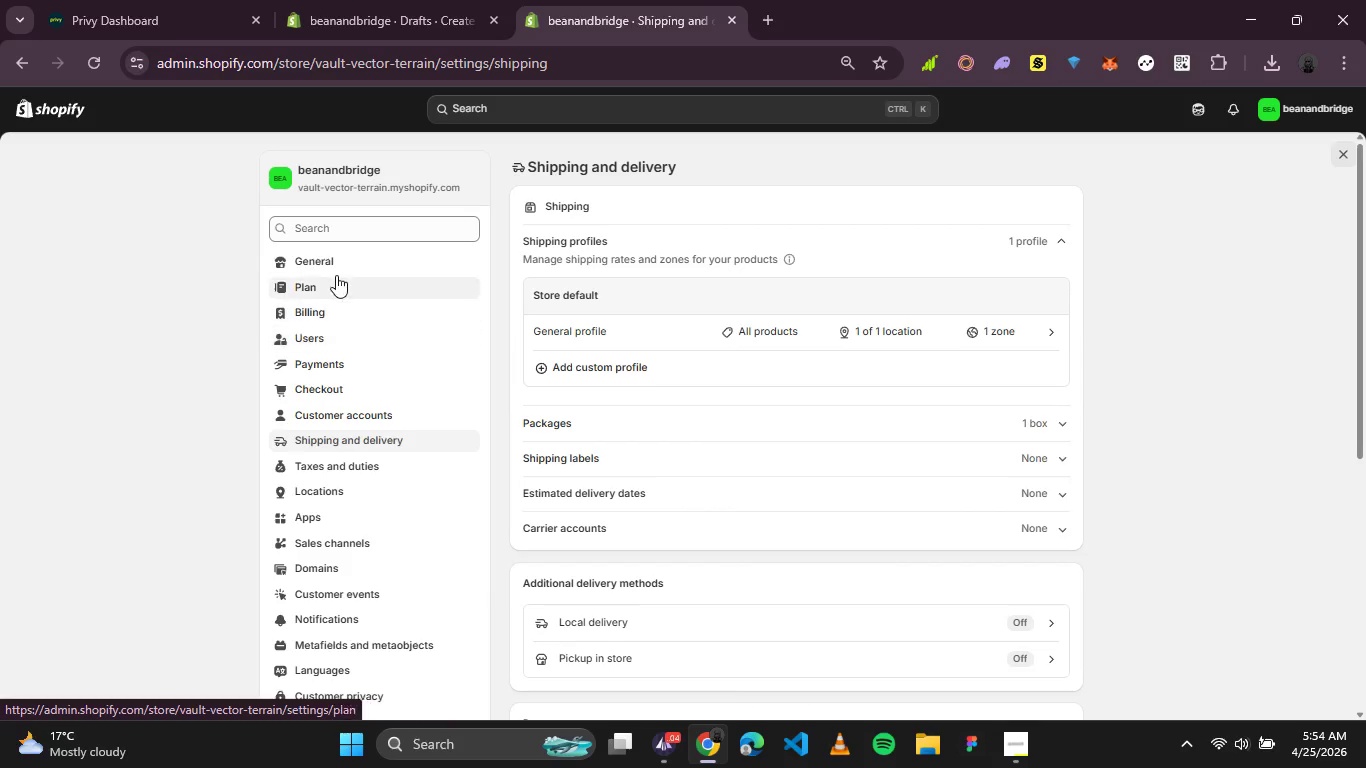 
left_click([331, 264])
 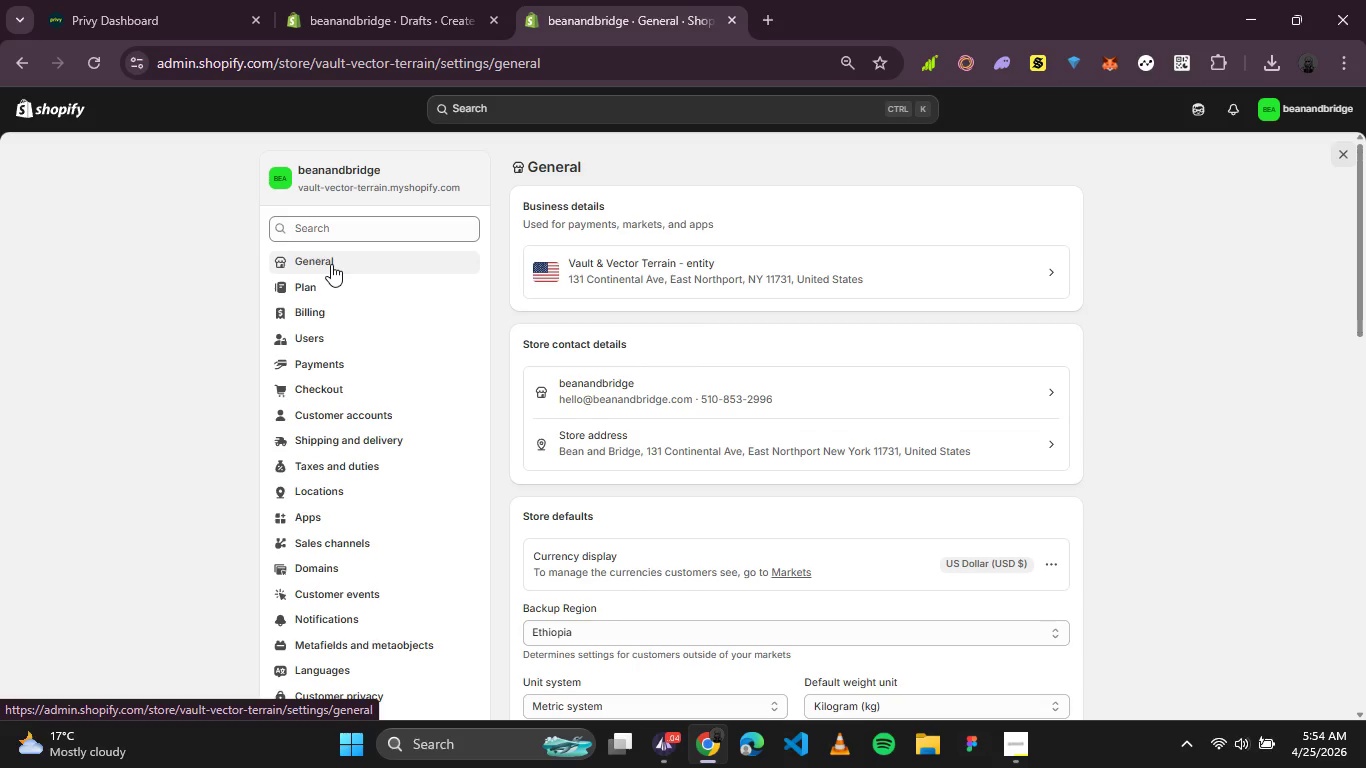 
wait(10.91)
 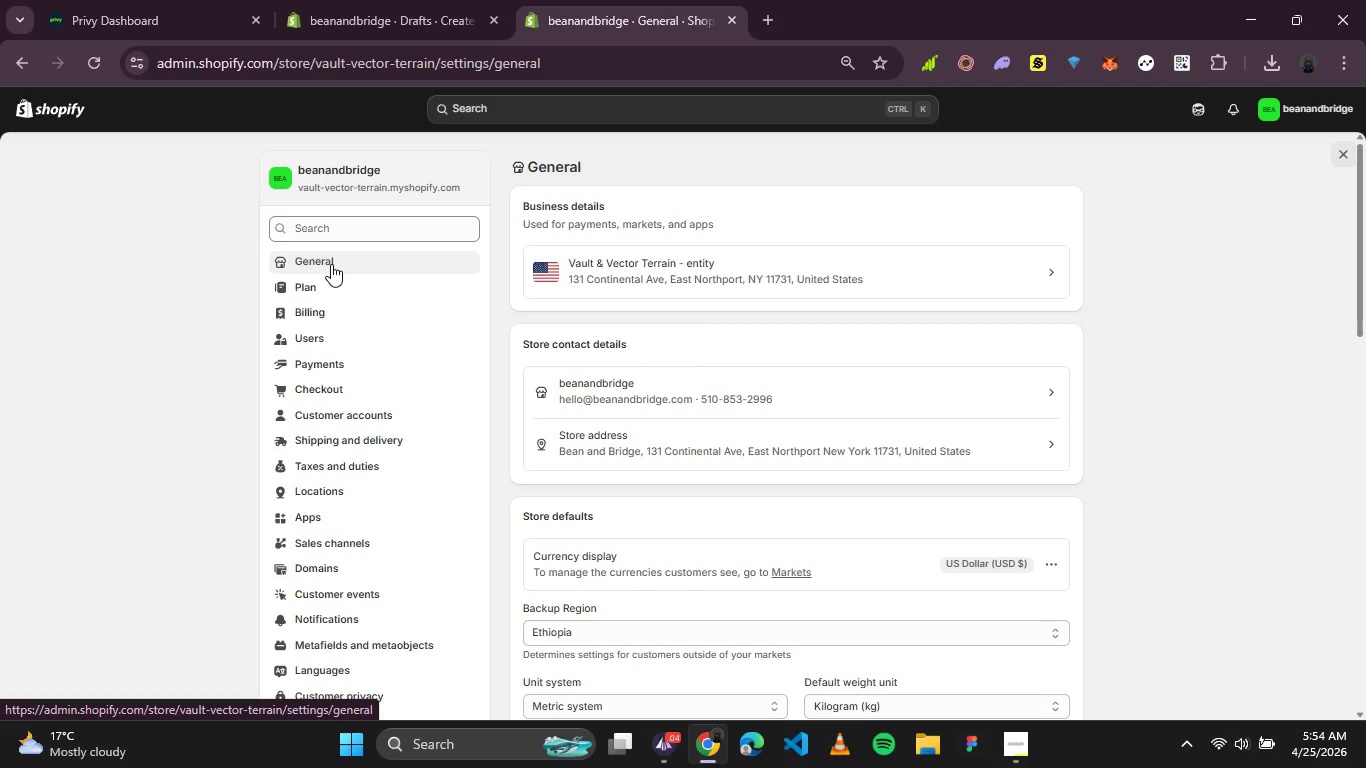 
hold_key(key=ControlLeft, duration=1.16)
left_click([785, 577])
 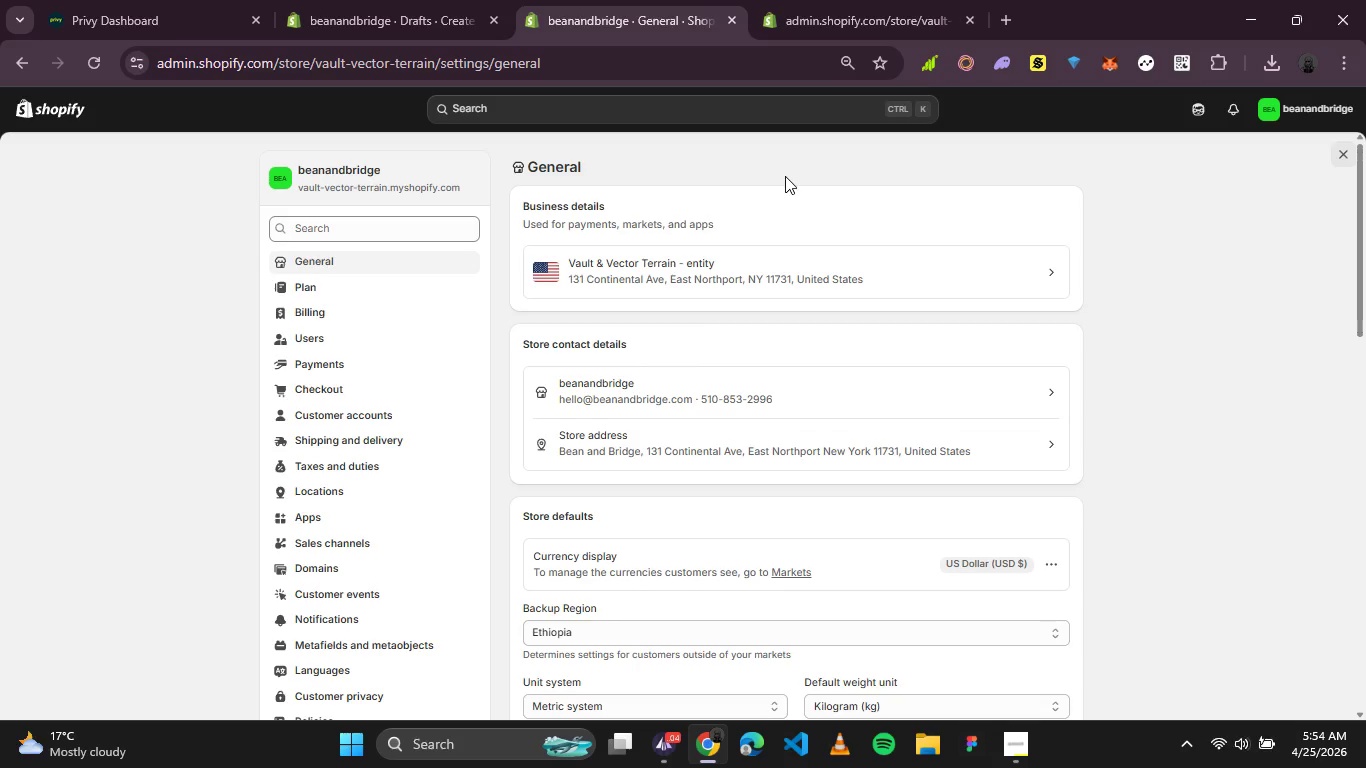 
left_click([828, 22])
 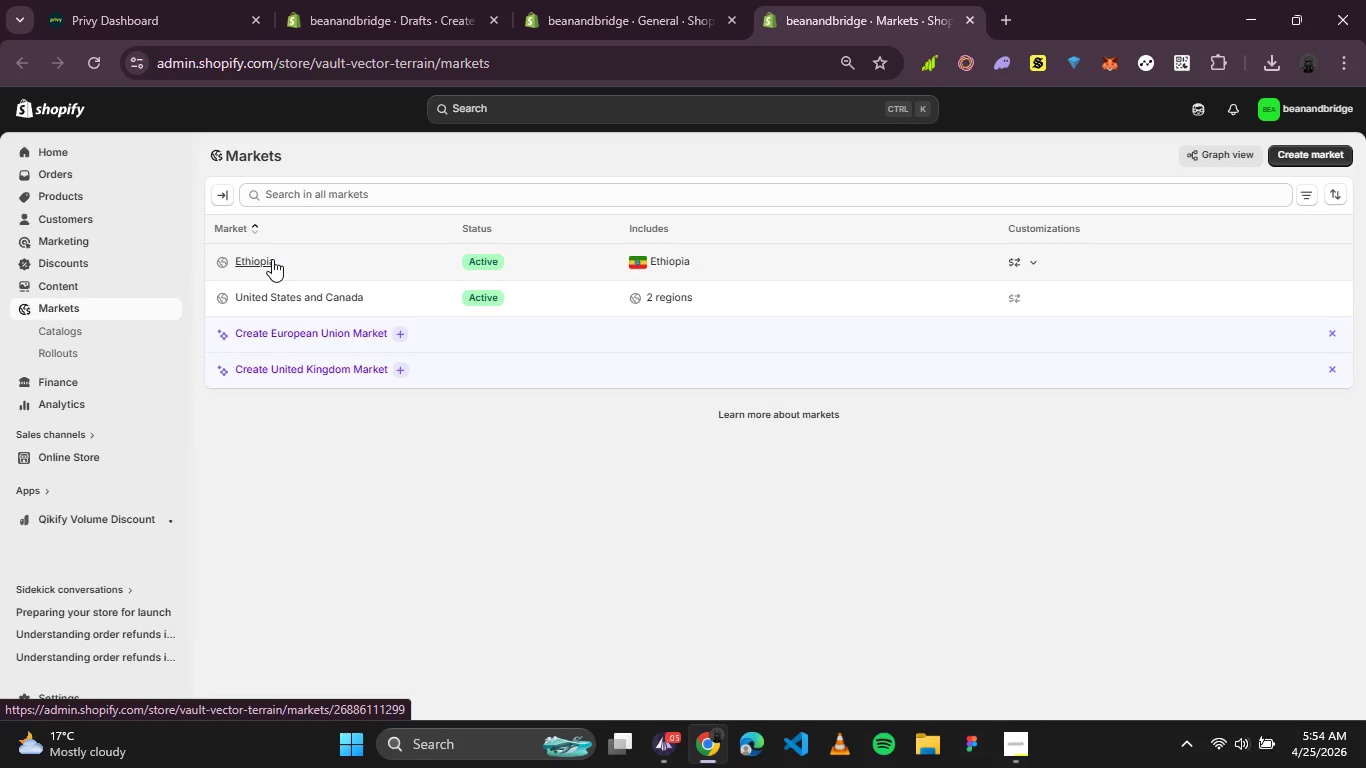 
wait(12.95)
 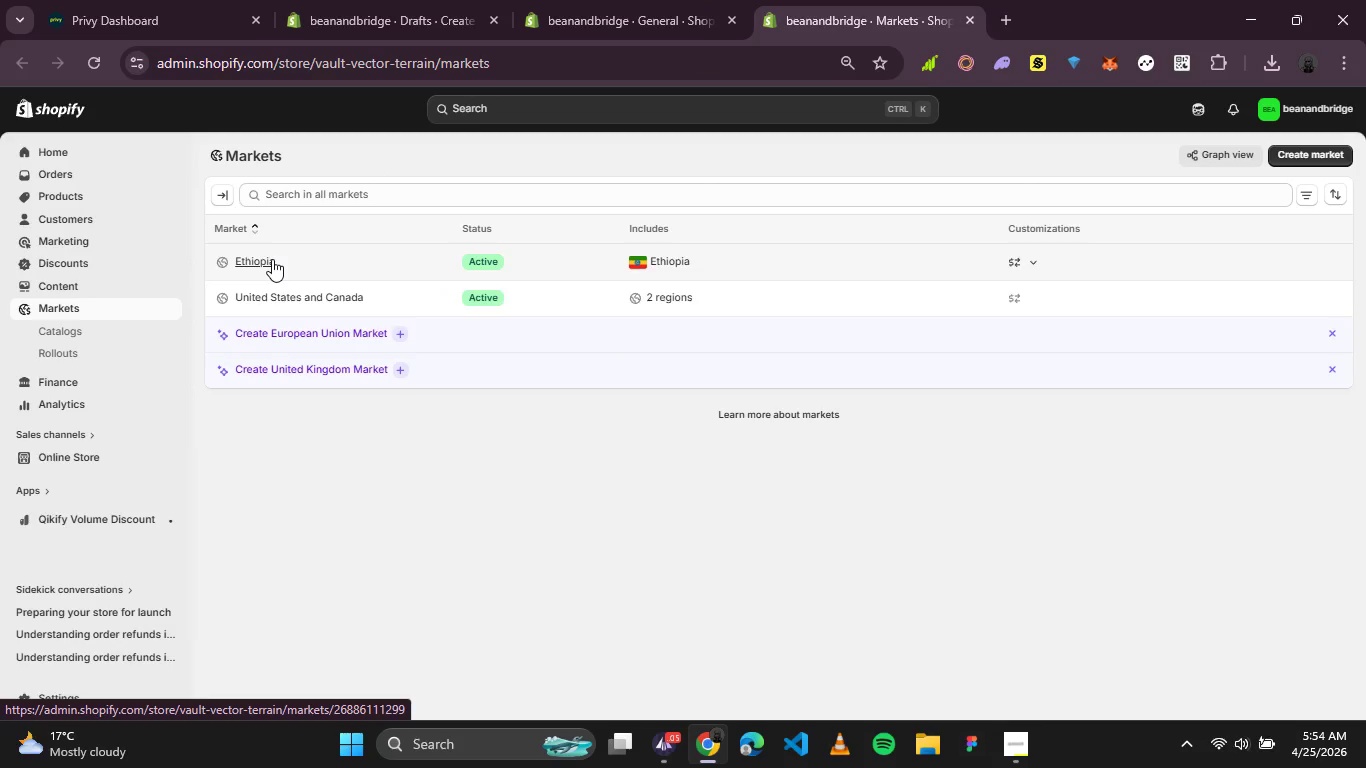 
left_click([968, 12])
 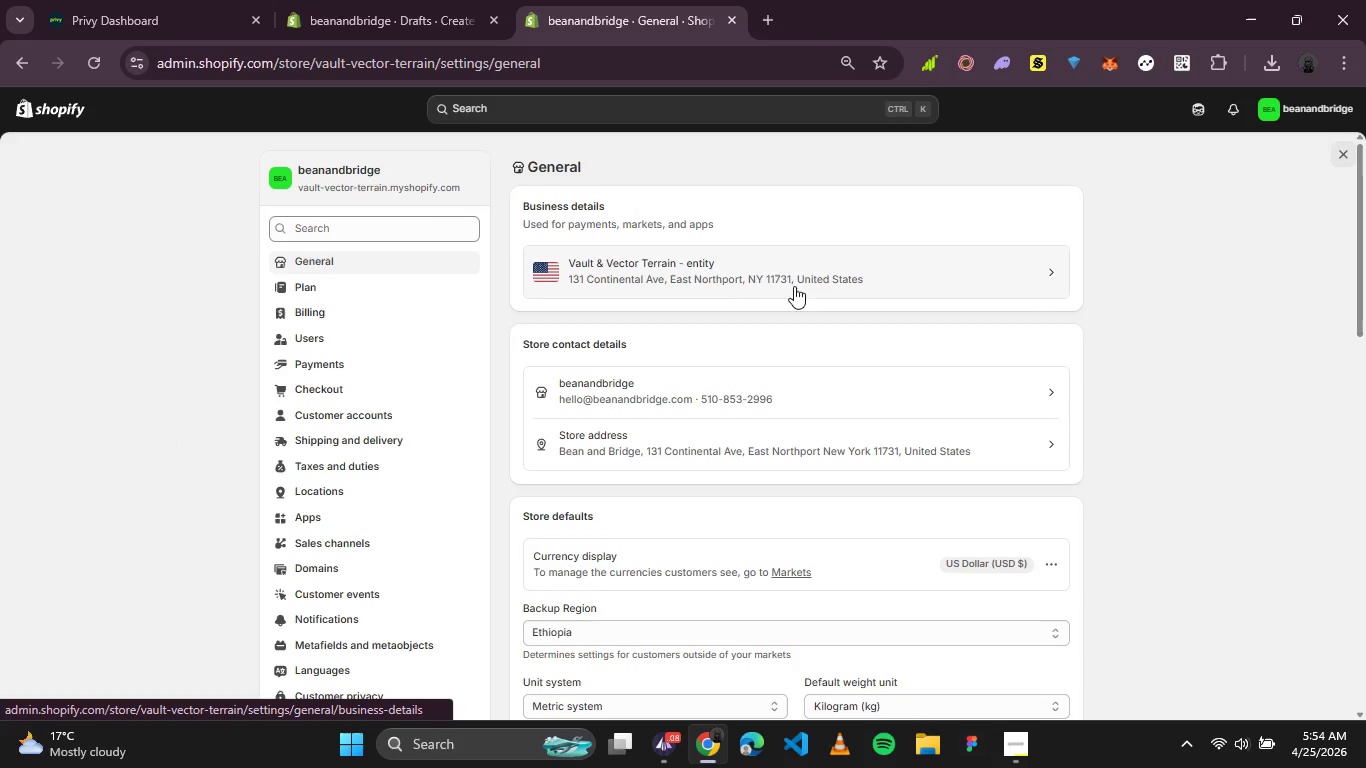 
left_click([429, 9])
 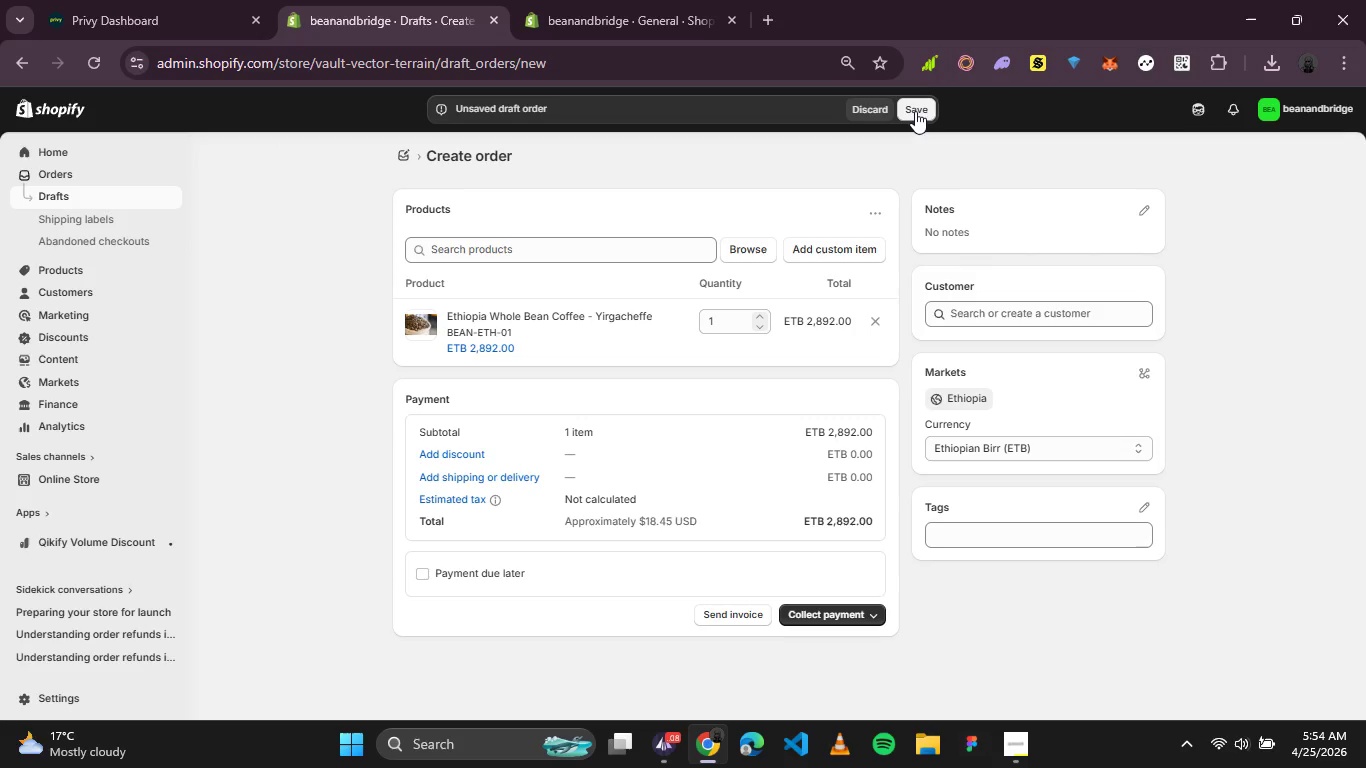 
wait(6.02)
 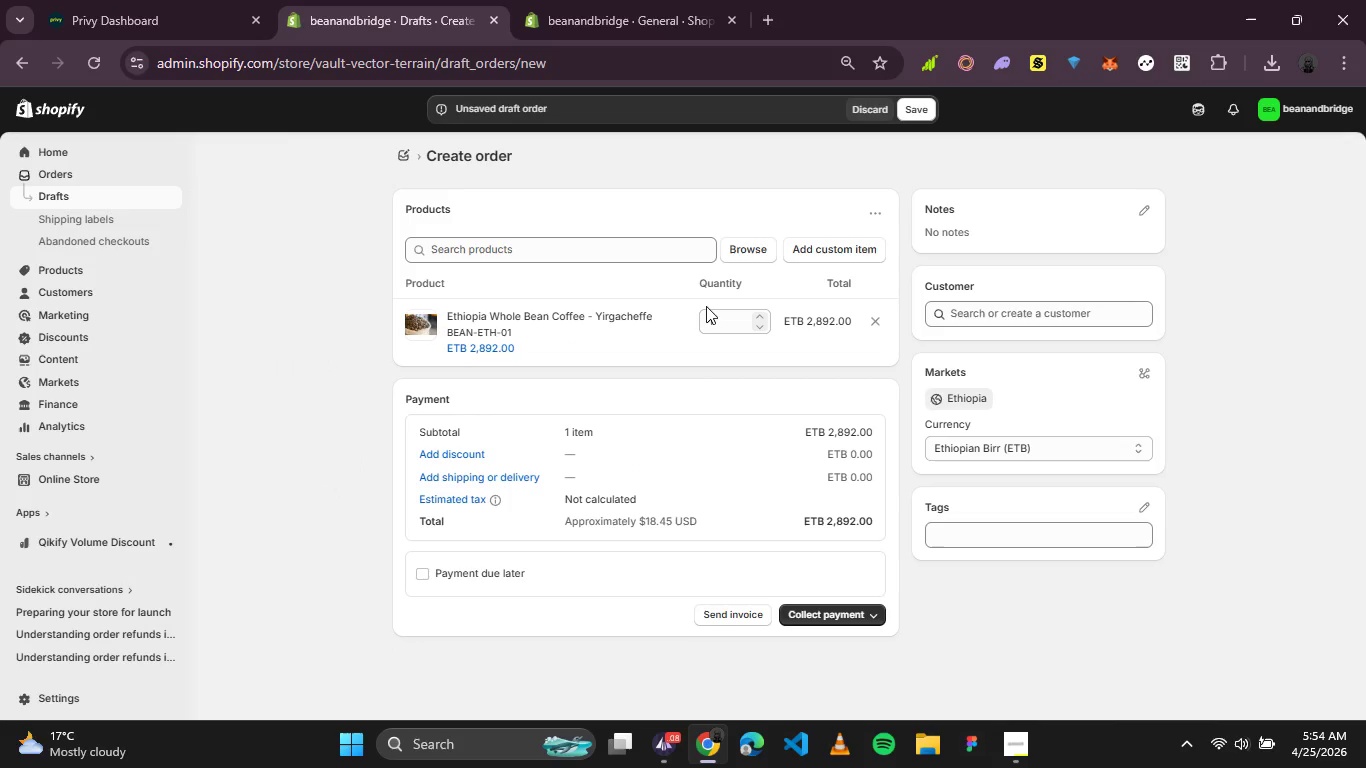 
left_click([878, 320])
 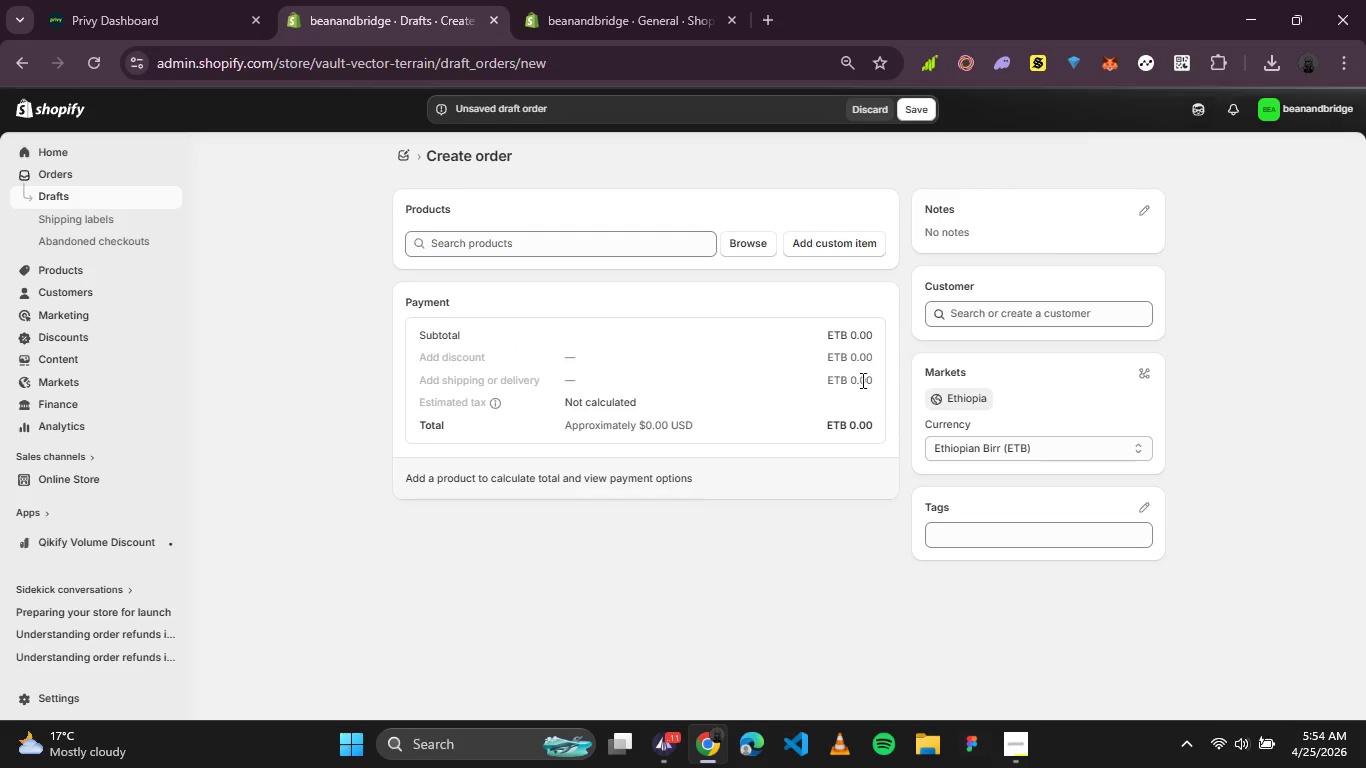 
left_click([961, 402])
 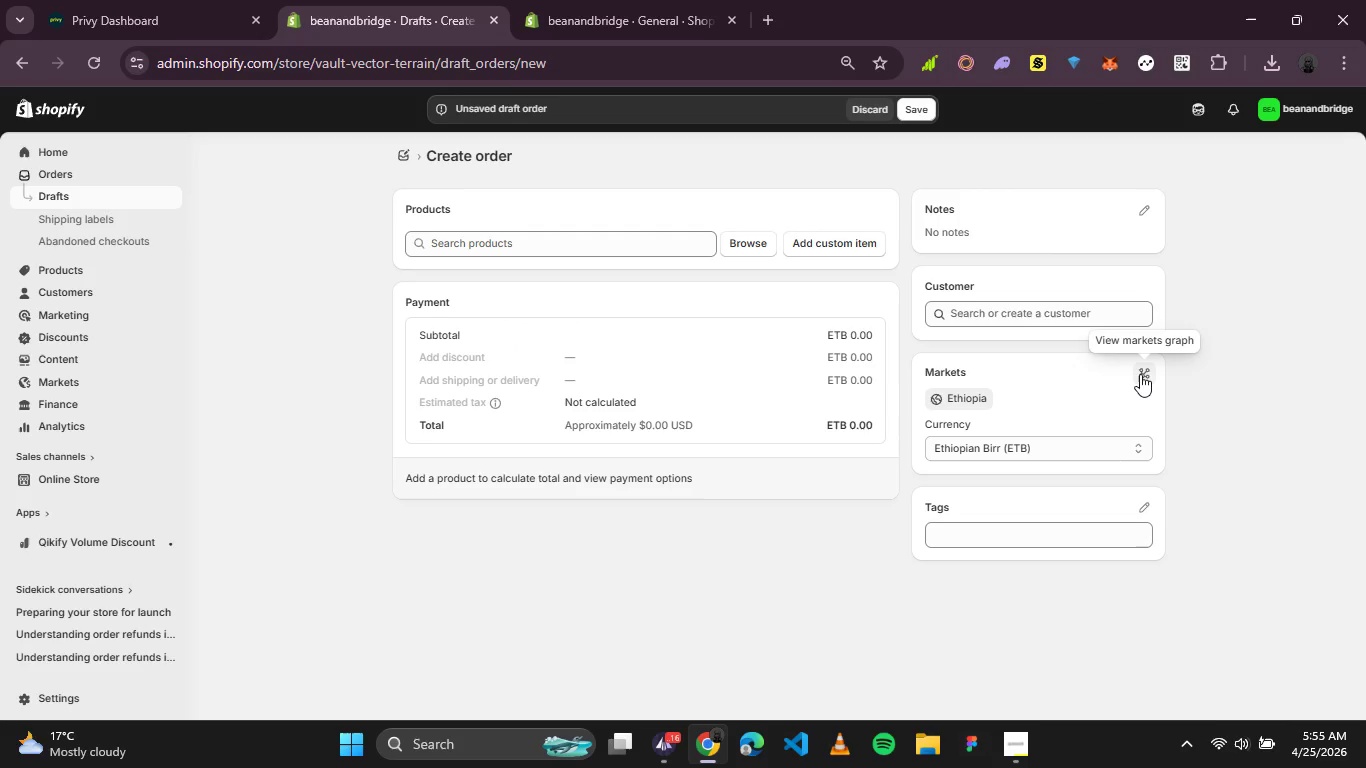 
left_click([1137, 440])
 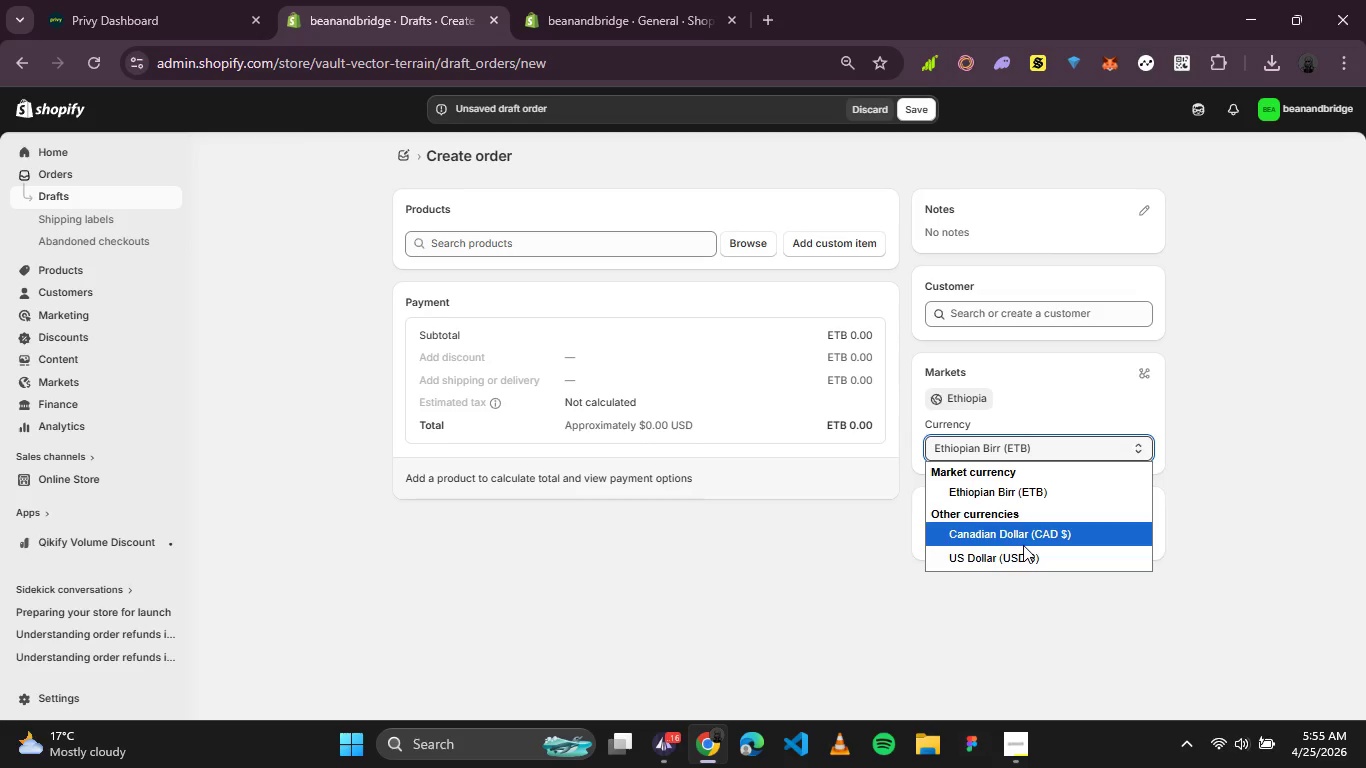 
left_click([1018, 552])
 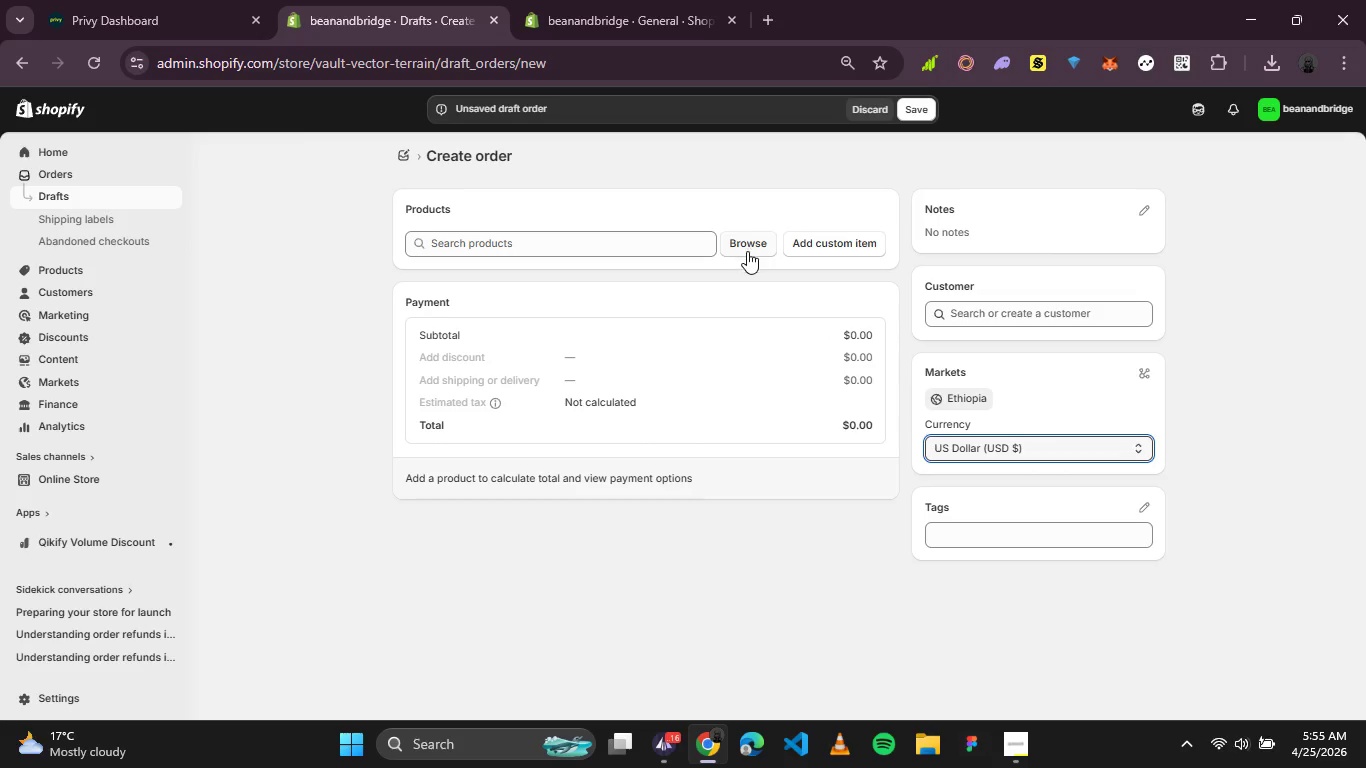 
left_click([747, 251])
 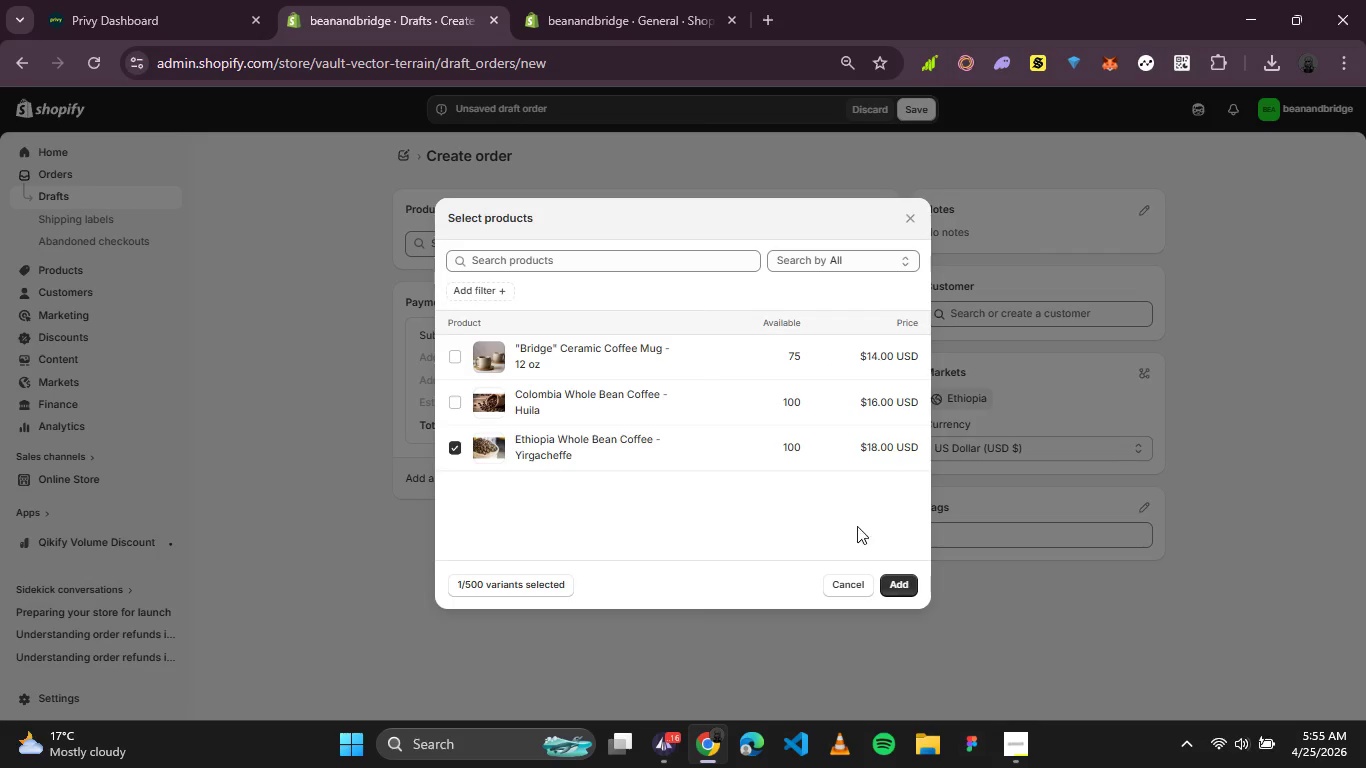 
left_click([902, 576])
 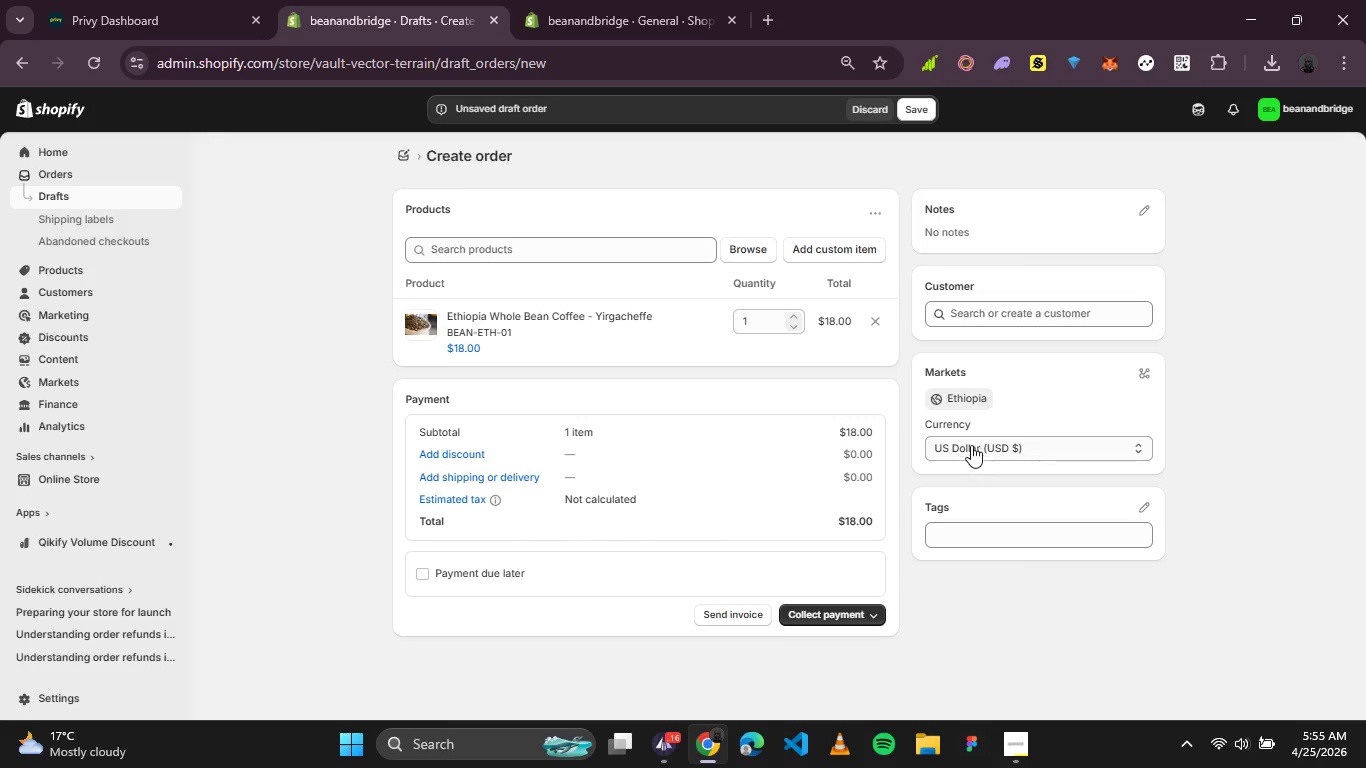 
wait(6.67)
 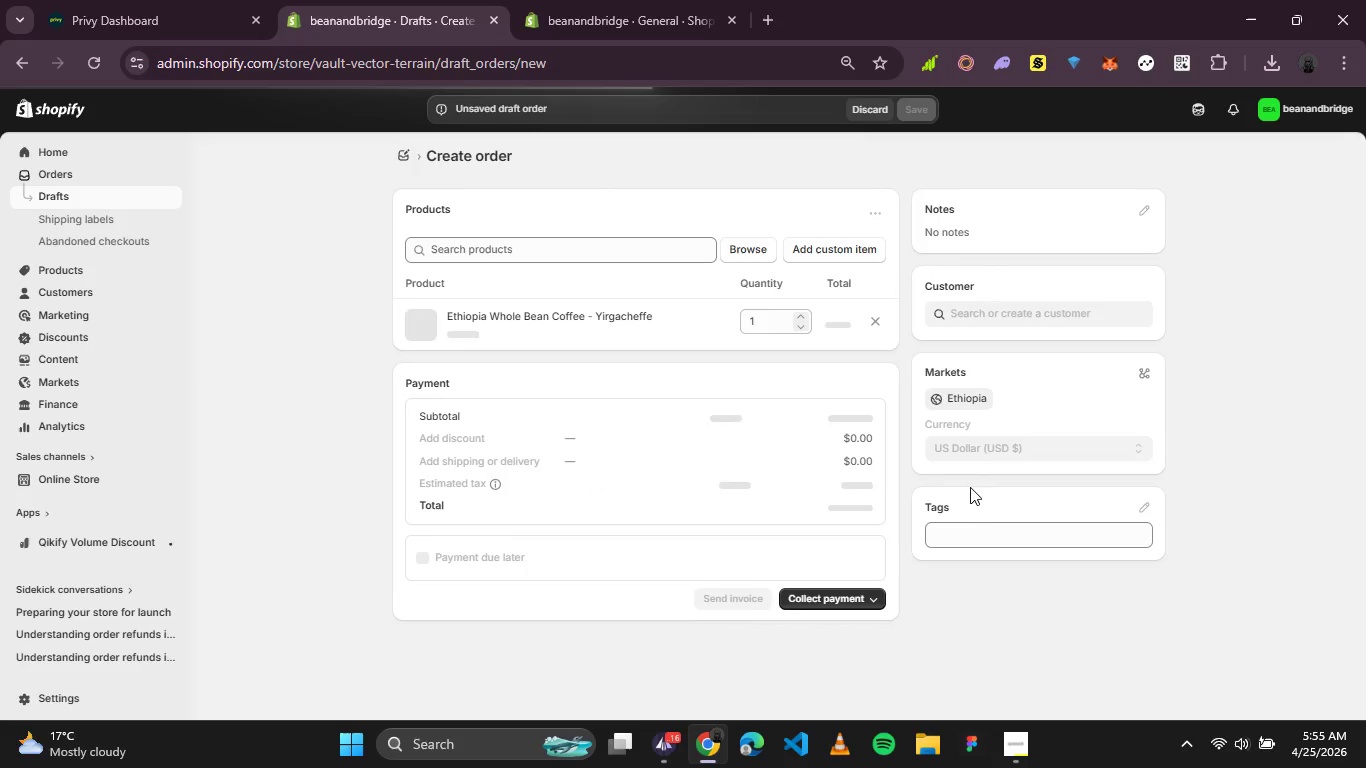 
double_click([797, 315])
 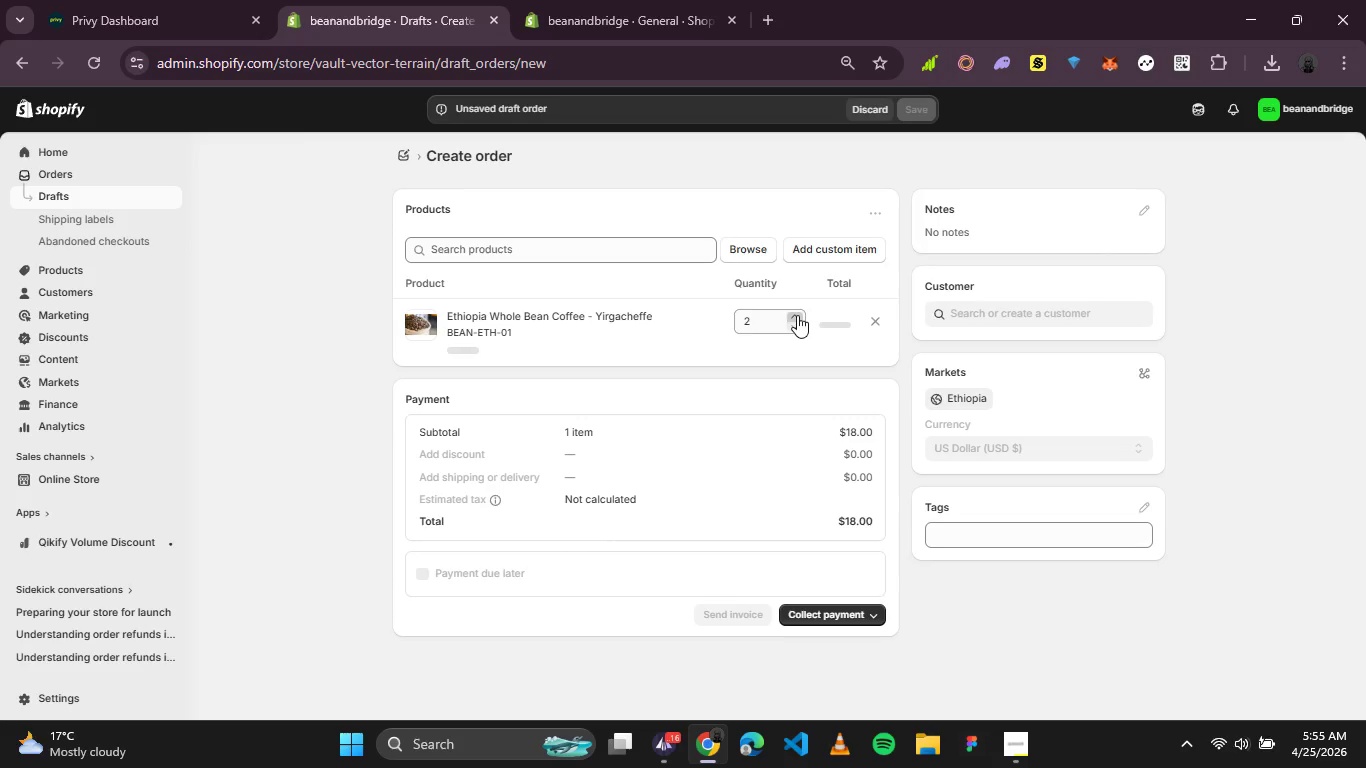 
triple_click([797, 315])
 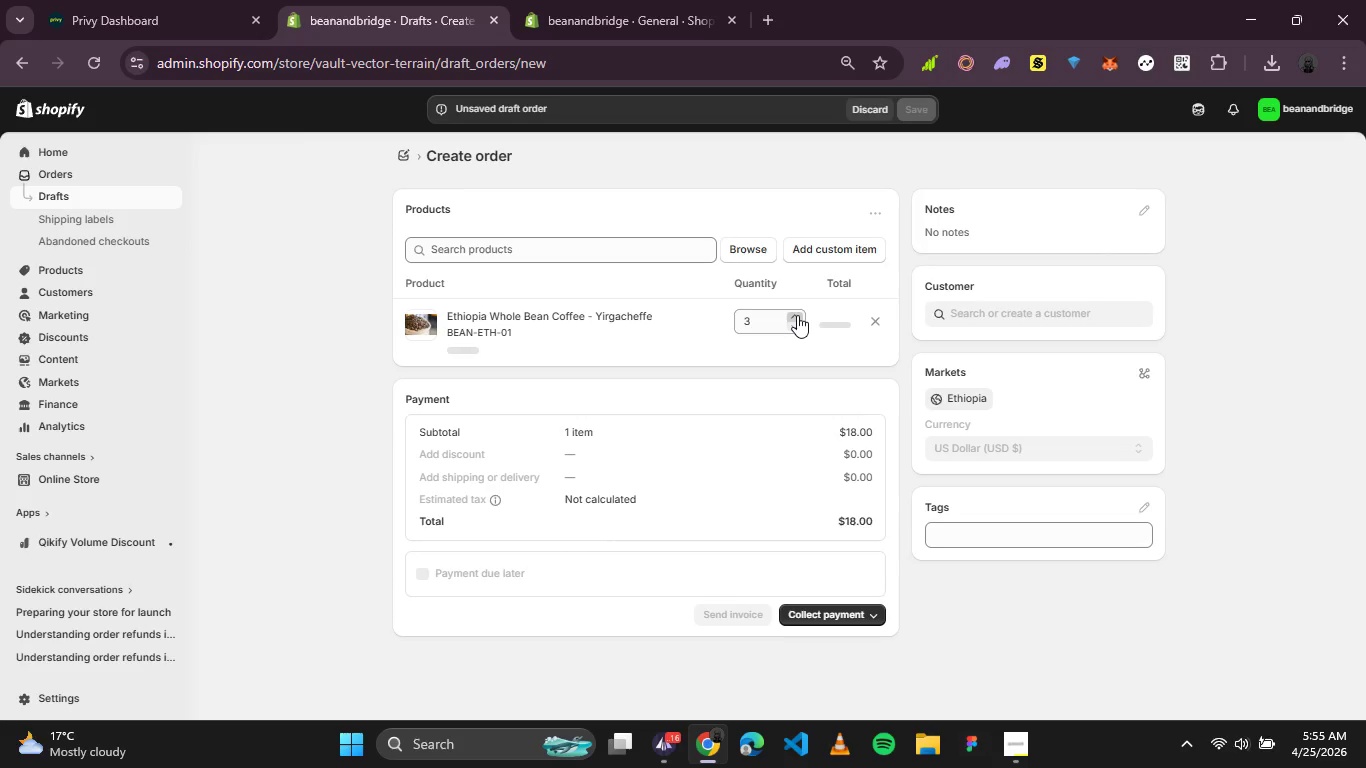 
triple_click([797, 315])
 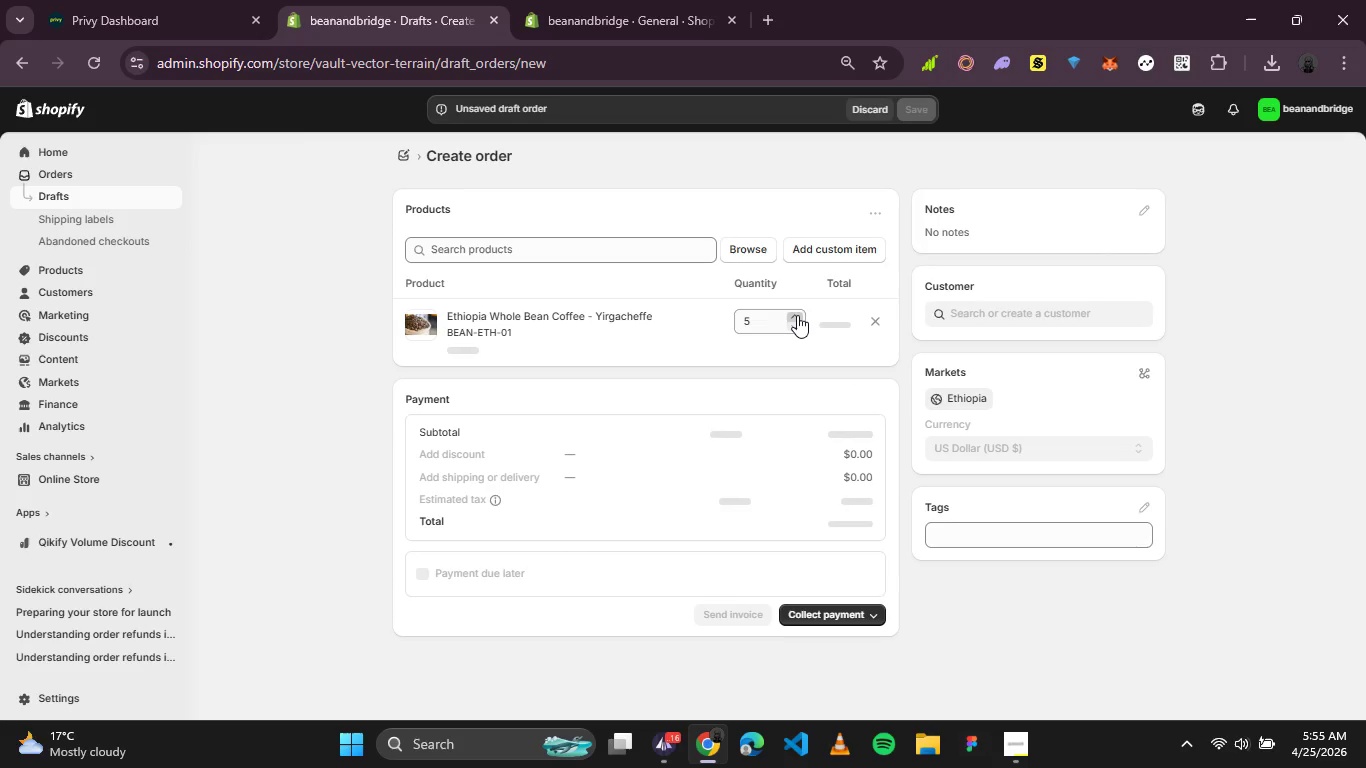 
triple_click([797, 315])
 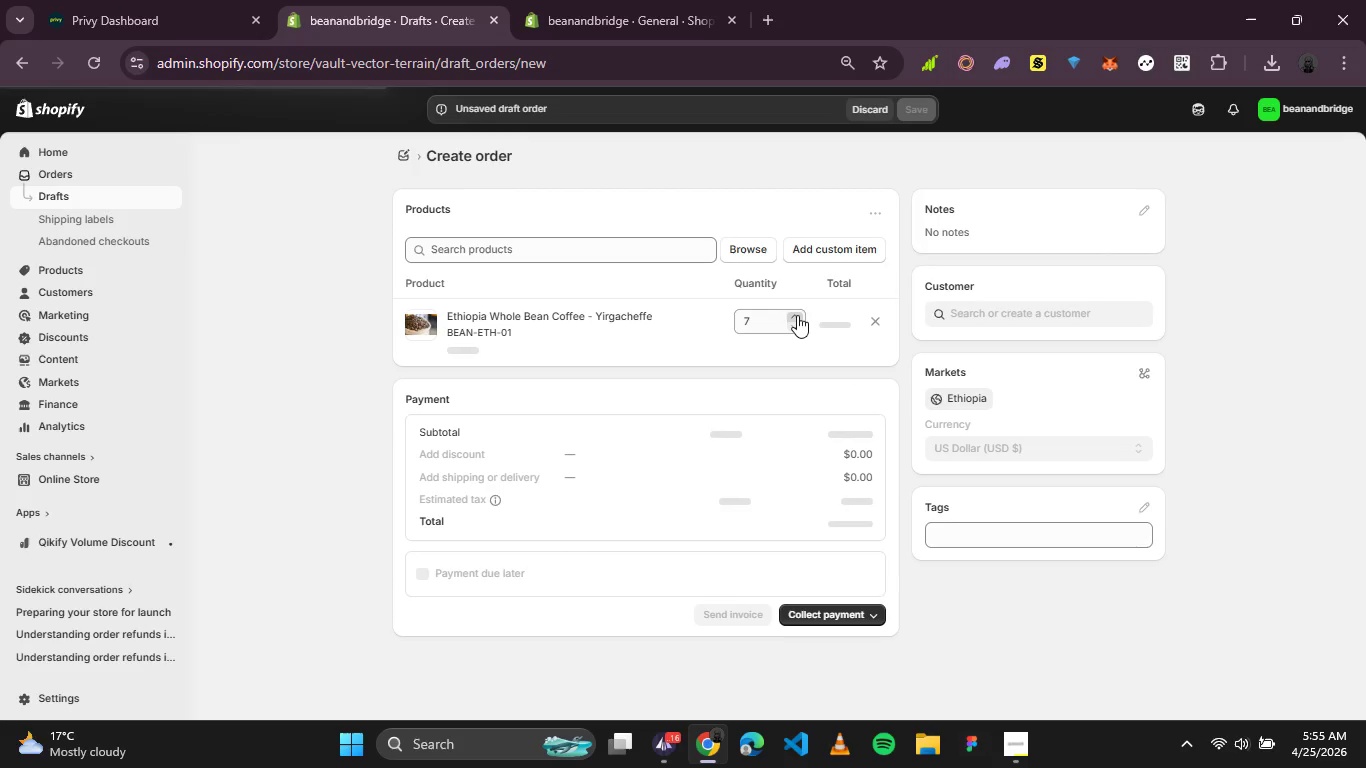 
double_click([797, 315])
 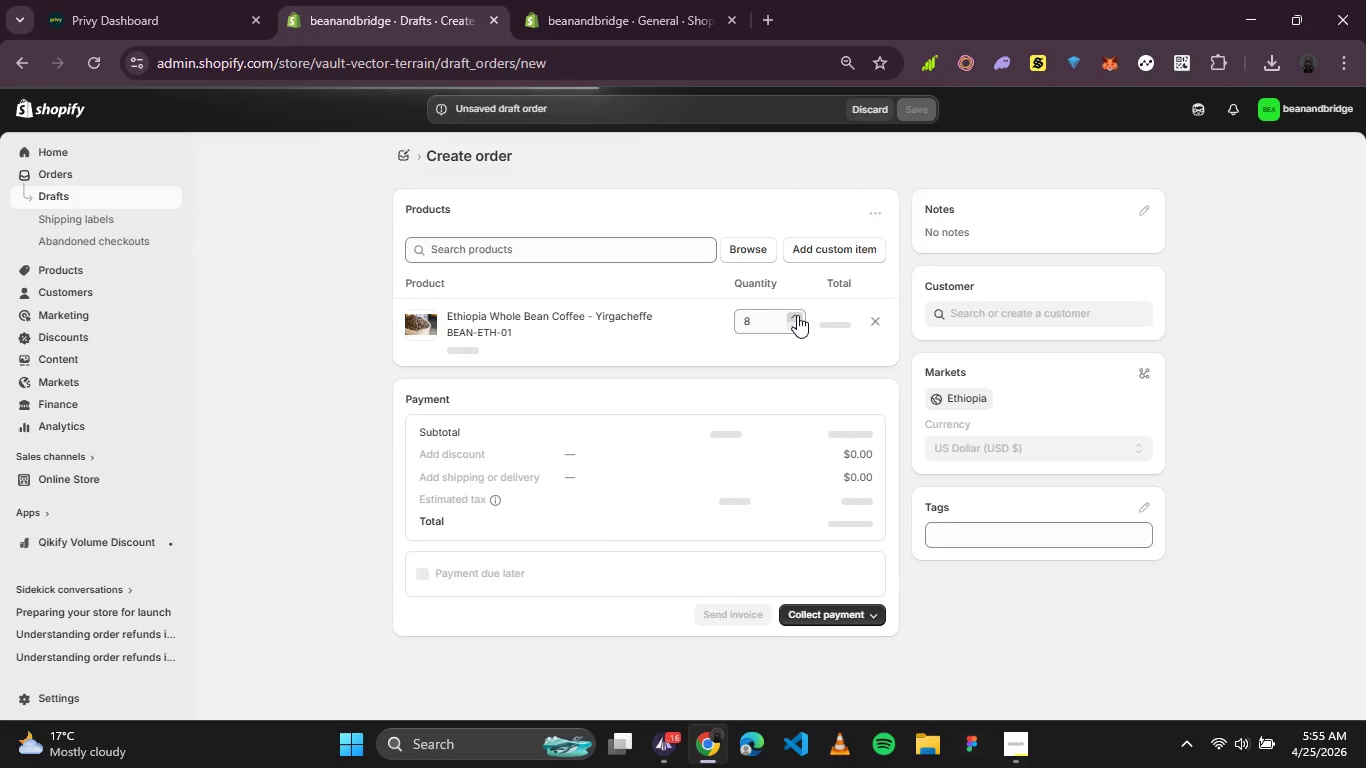 
triple_click([797, 315])
 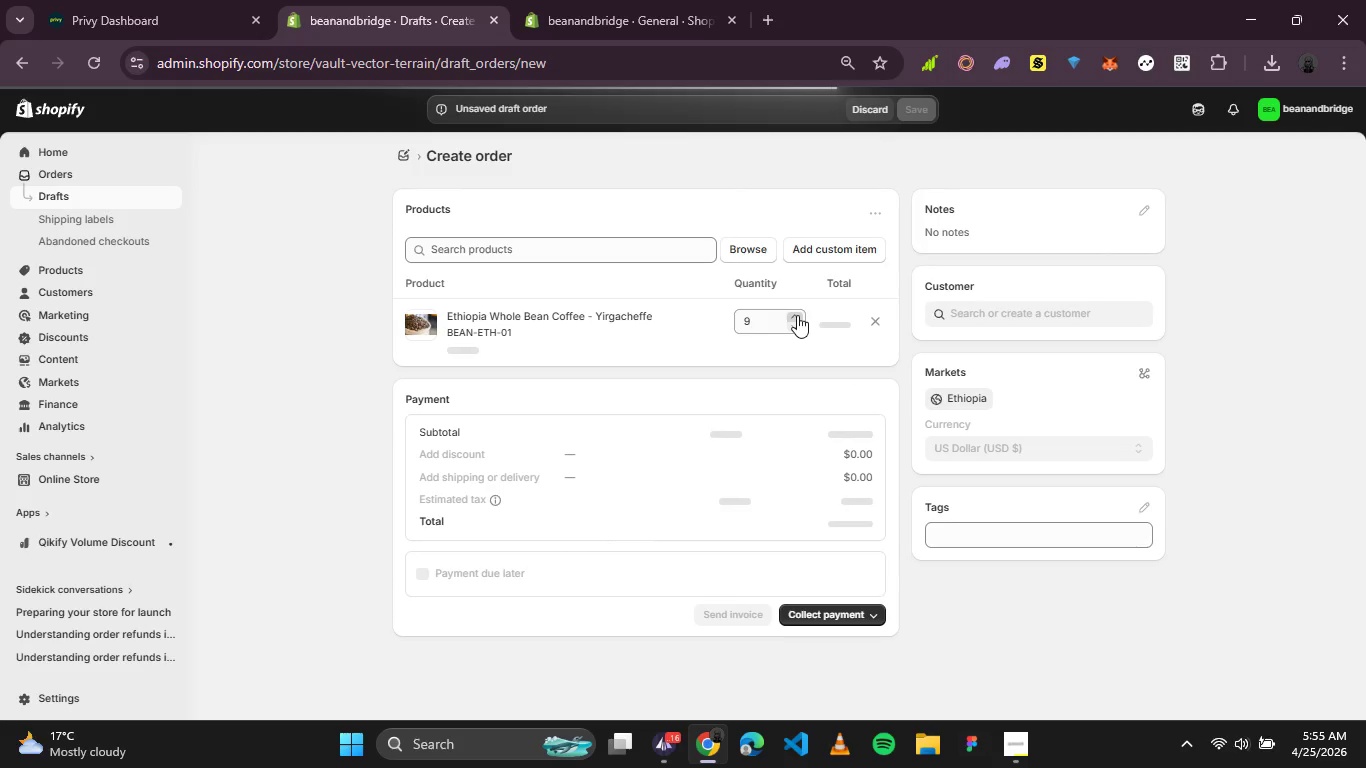 
triple_click([797, 315])
 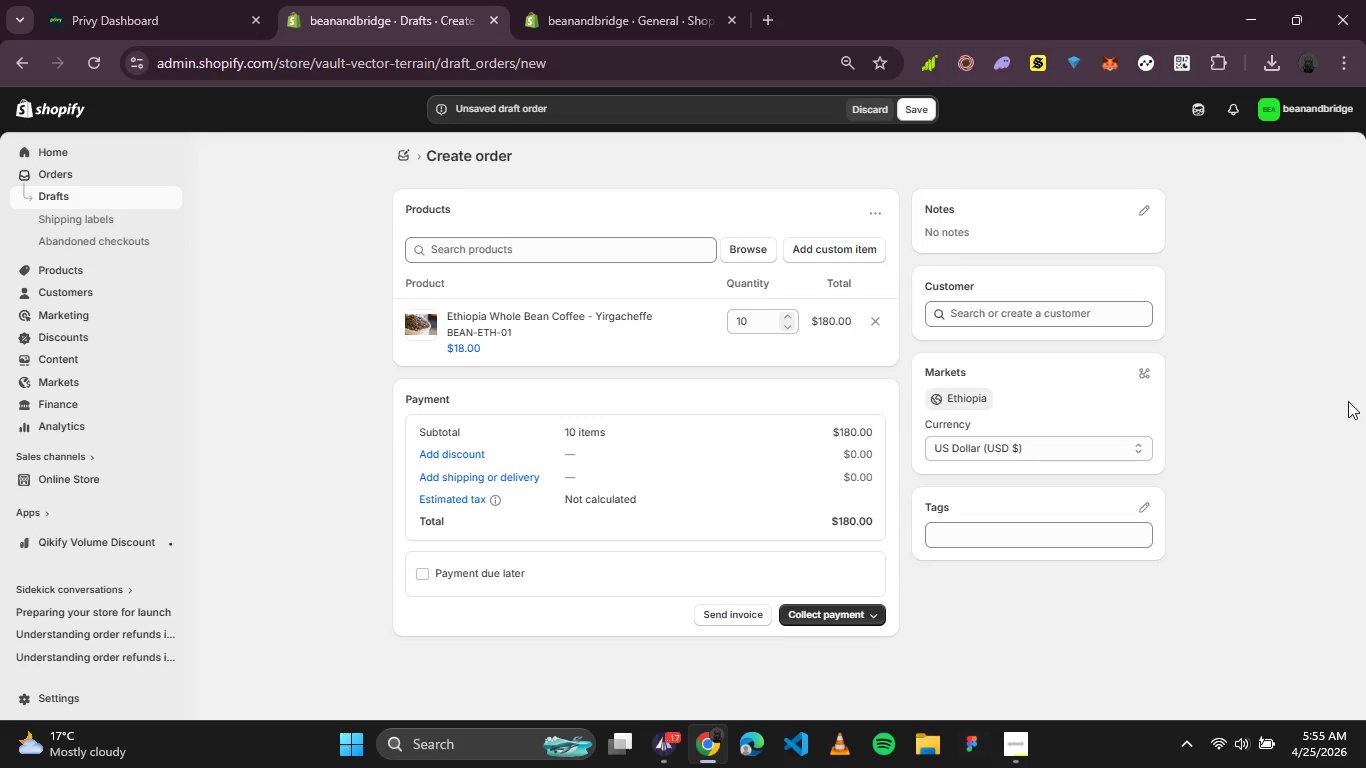 
wait(26.44)
 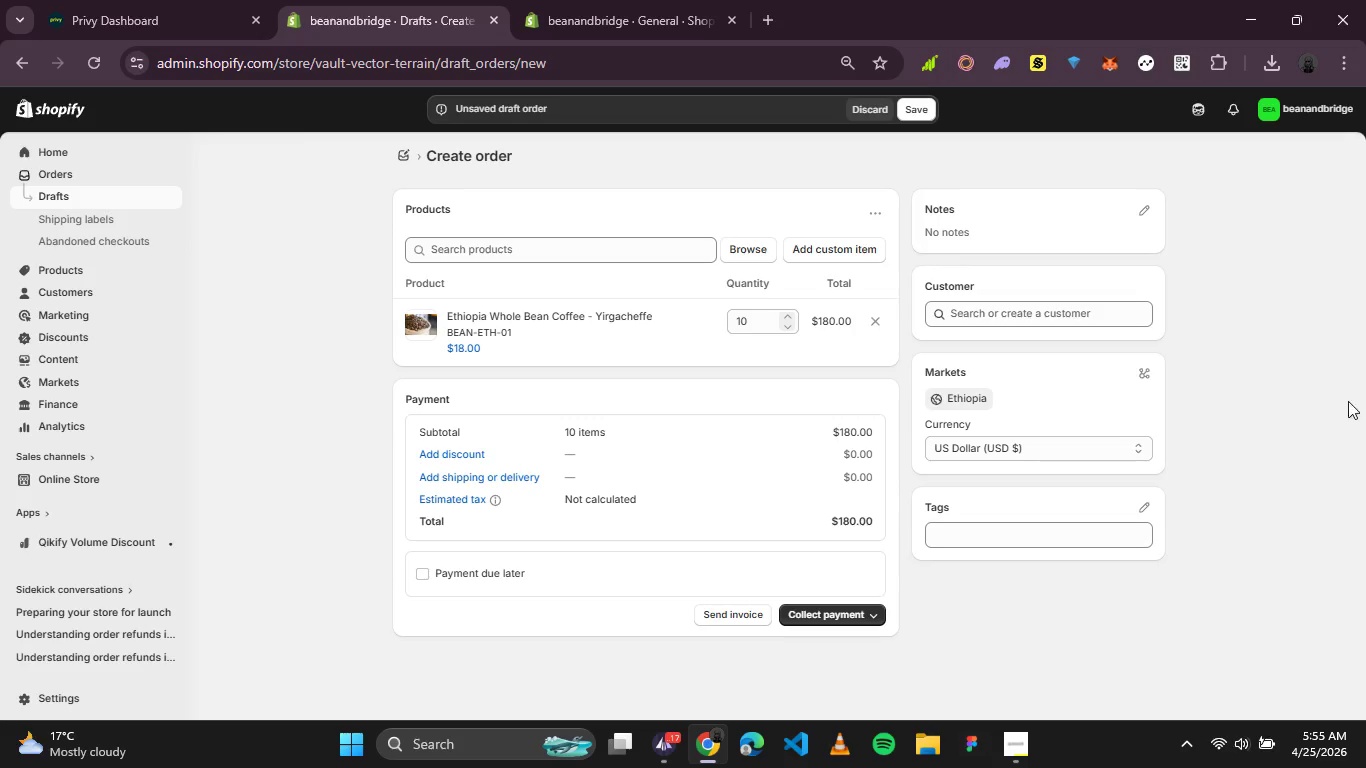 
hold_key(key=ControlLeft, duration=0.72)
left_click([459, 351])
 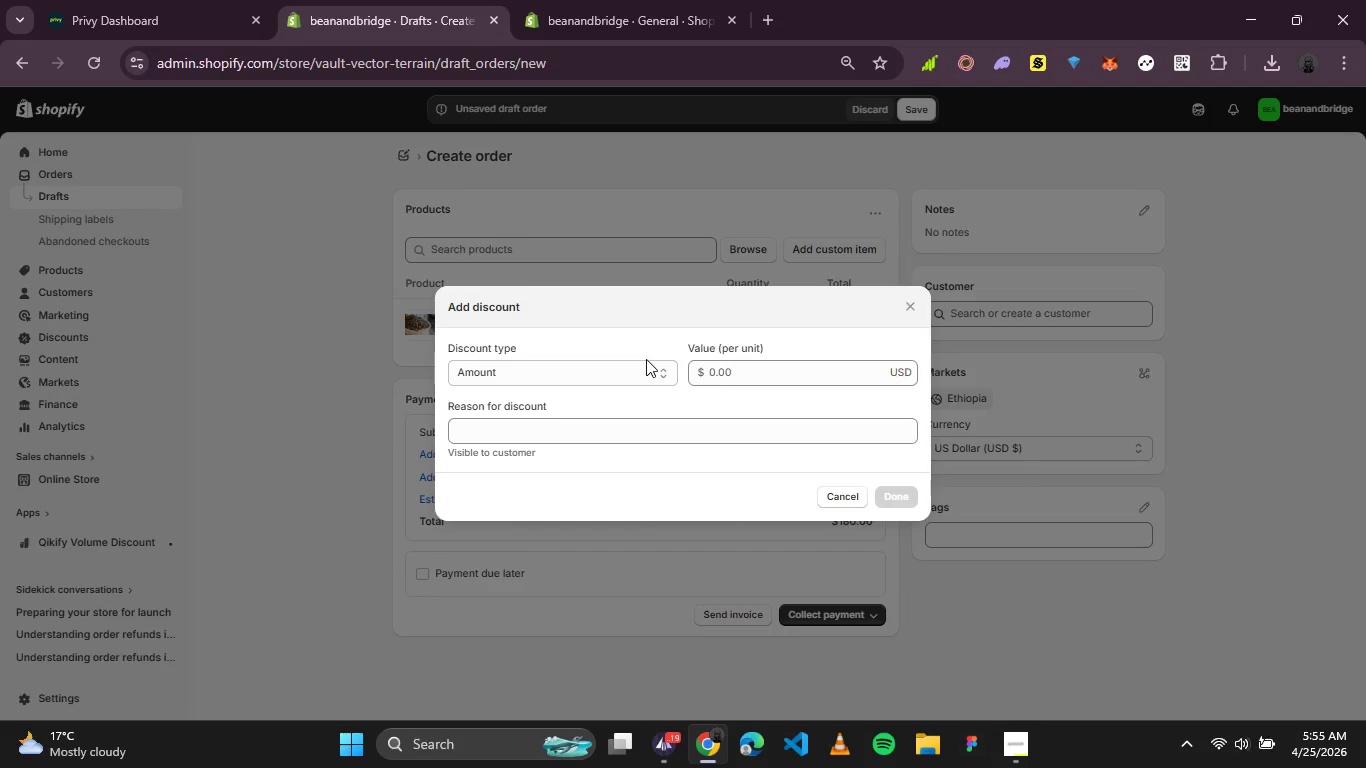 
left_click([647, 370])
 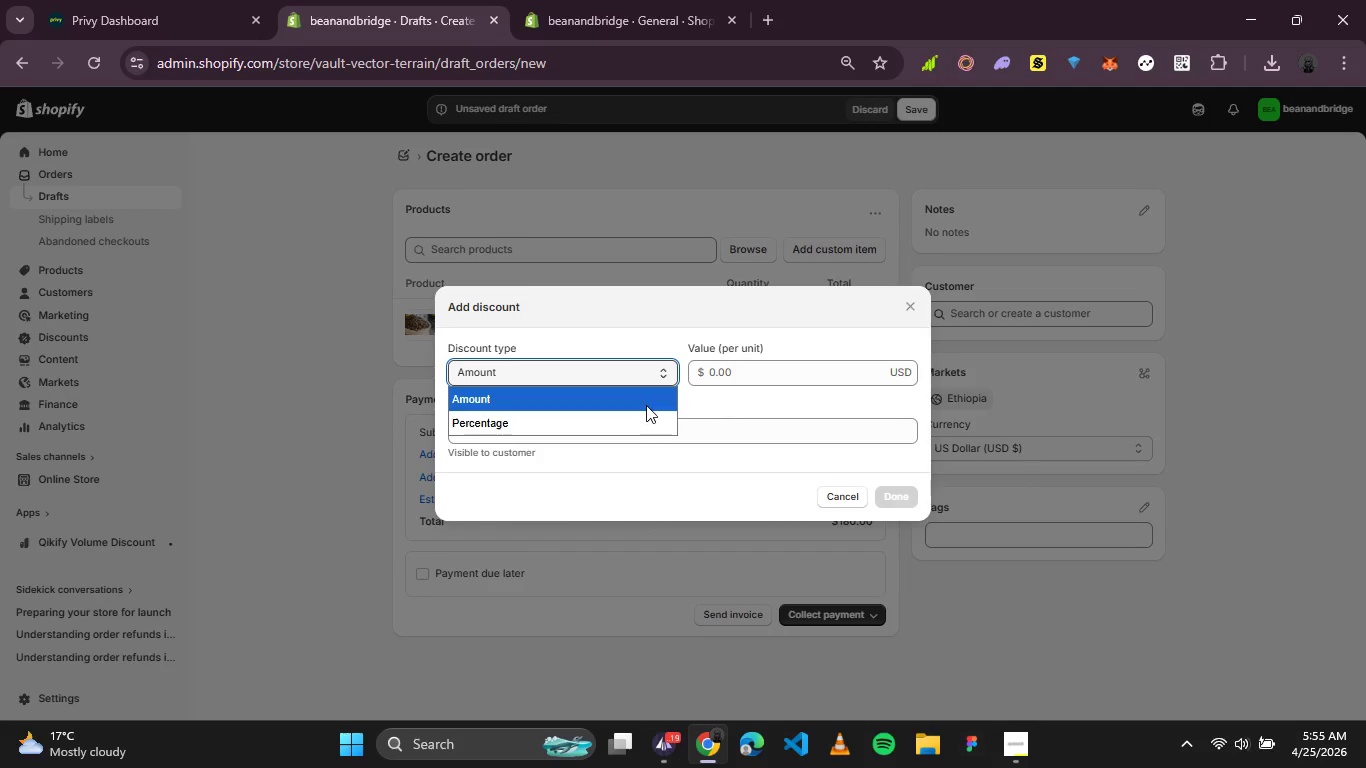 
left_click([640, 421])
 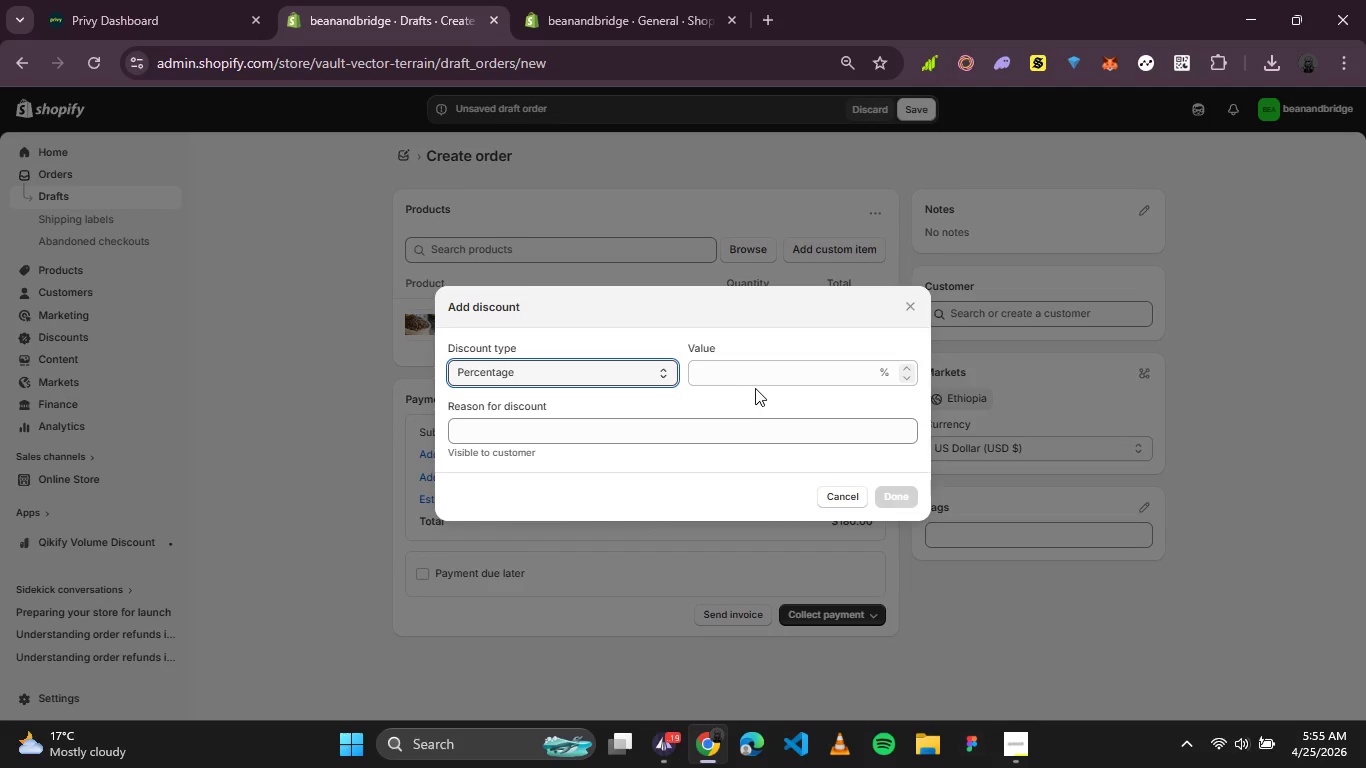 
left_click([766, 378])
 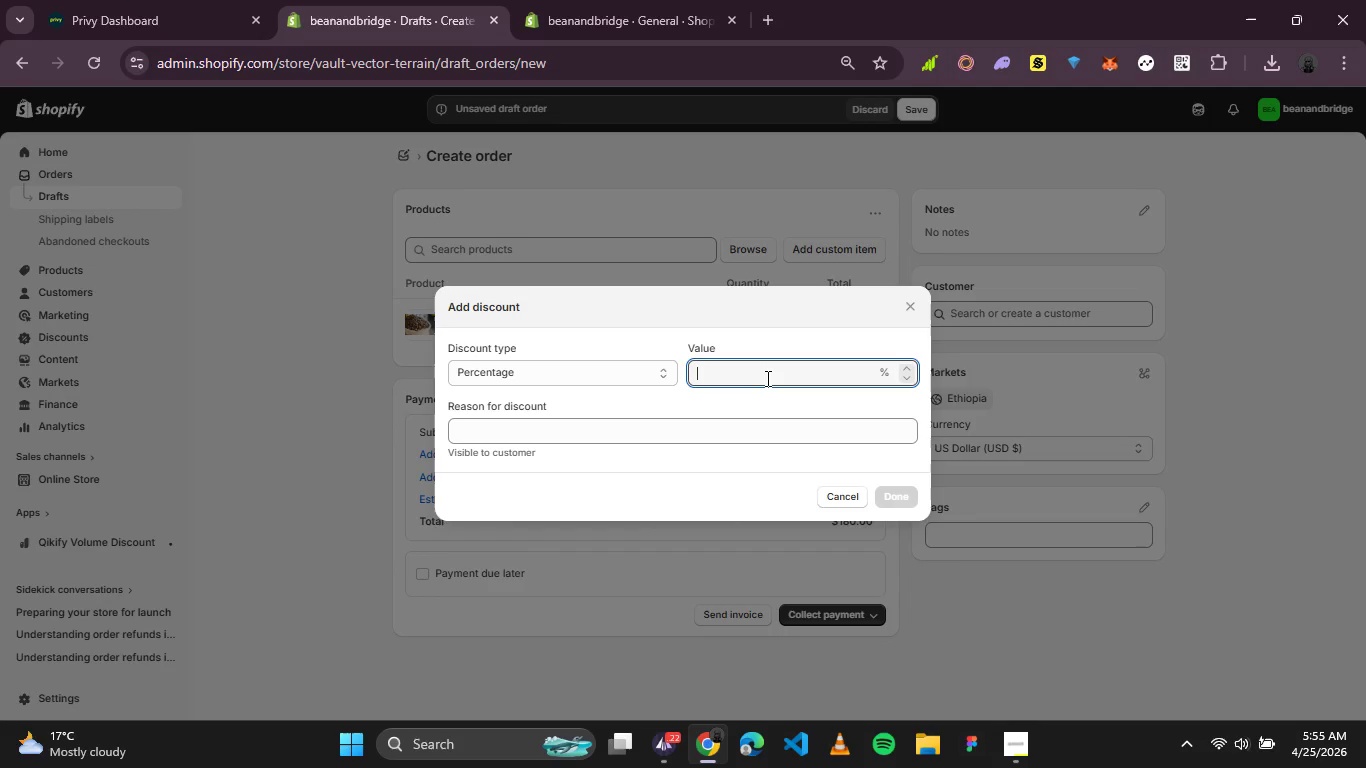 
type(15)
 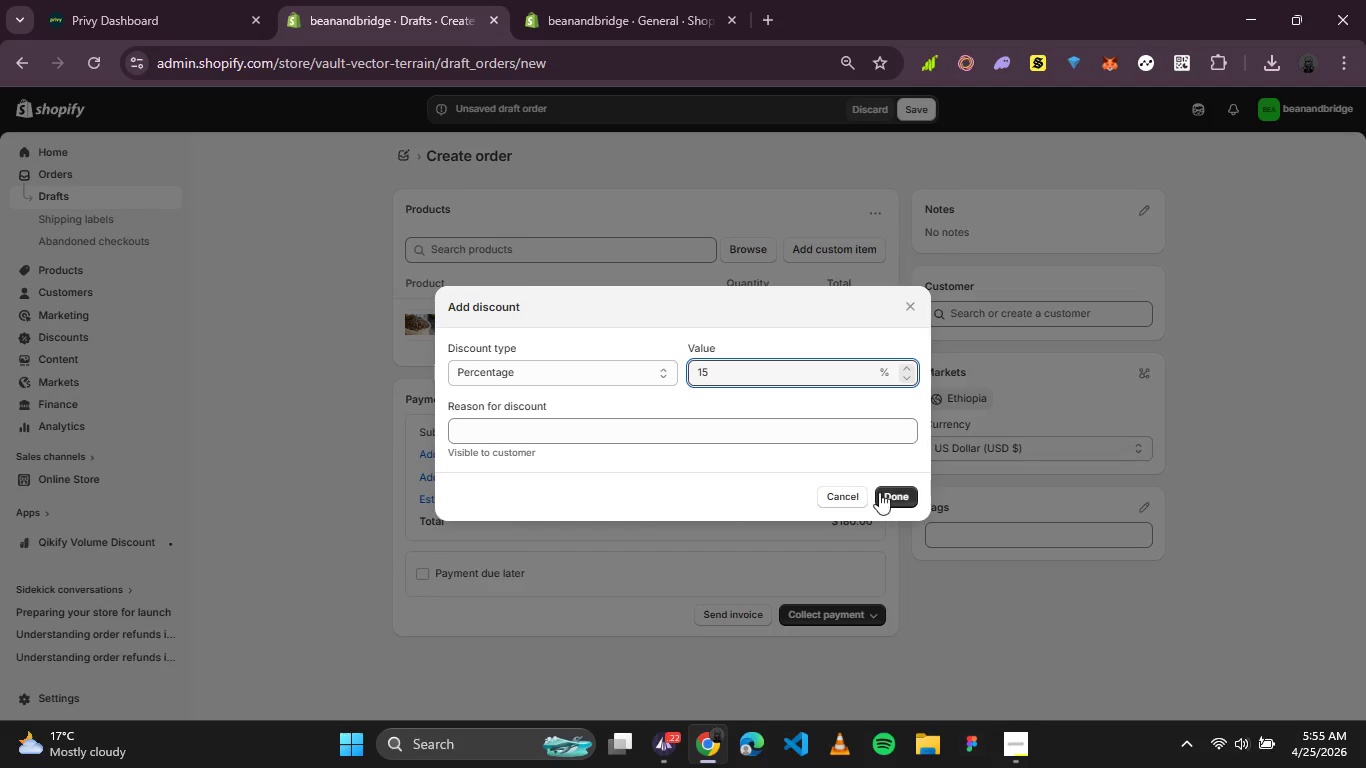 
left_click([889, 493])
 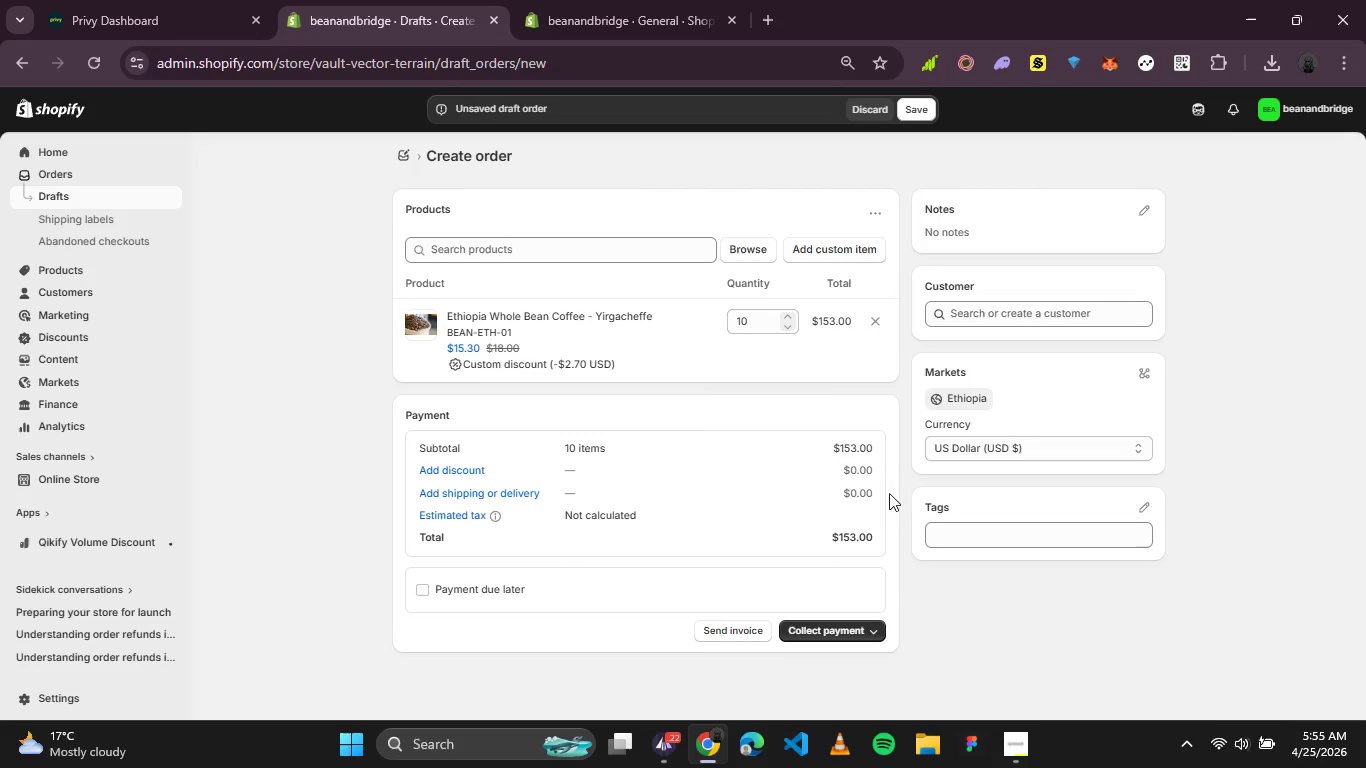 
left_click([884, 329])
 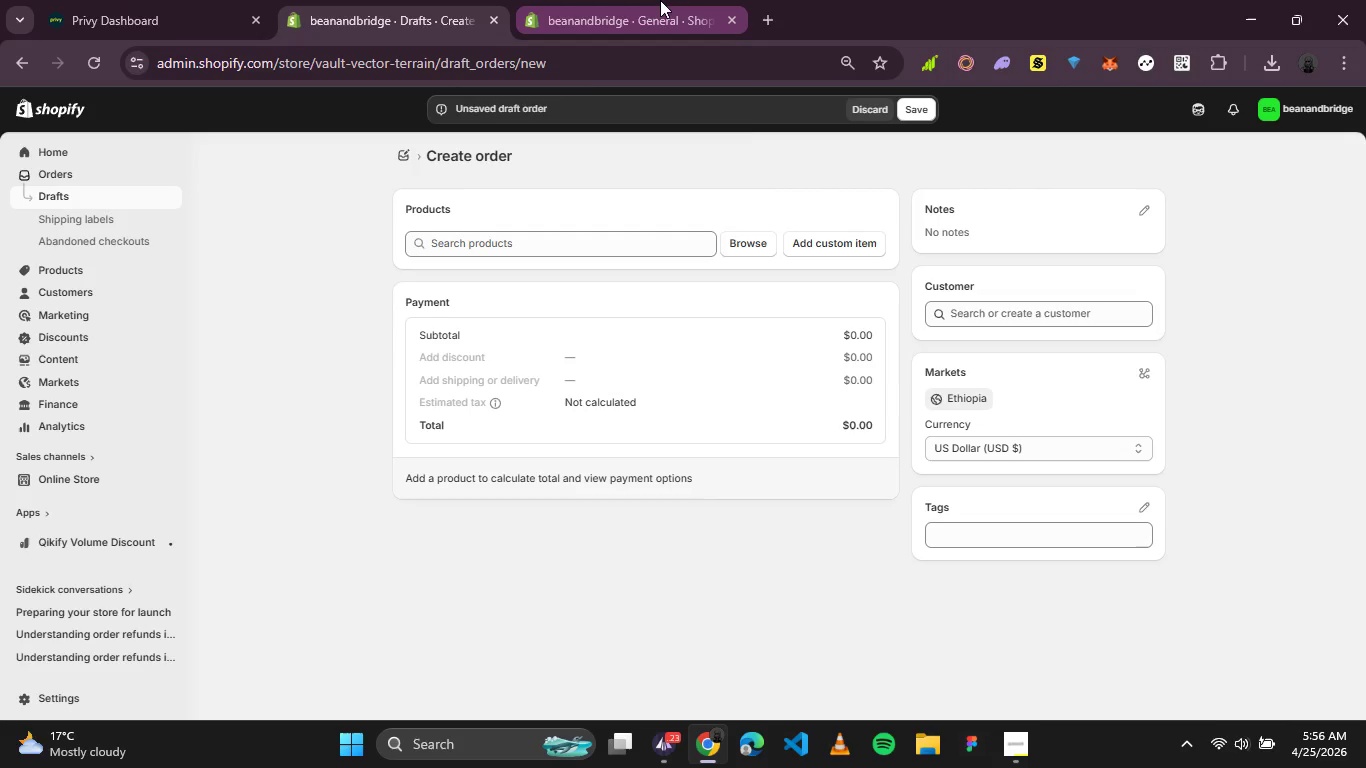 
wait(7.66)
 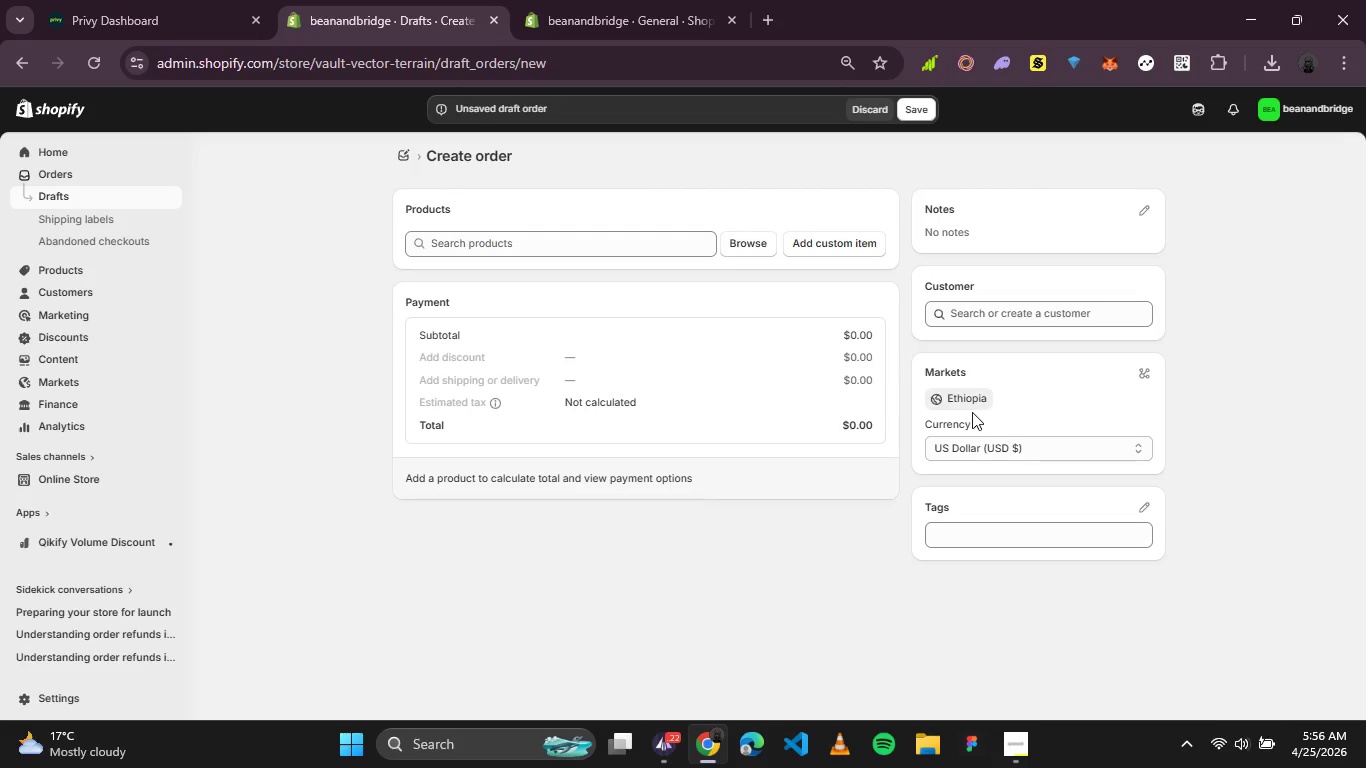 
left_click([74, 273])
 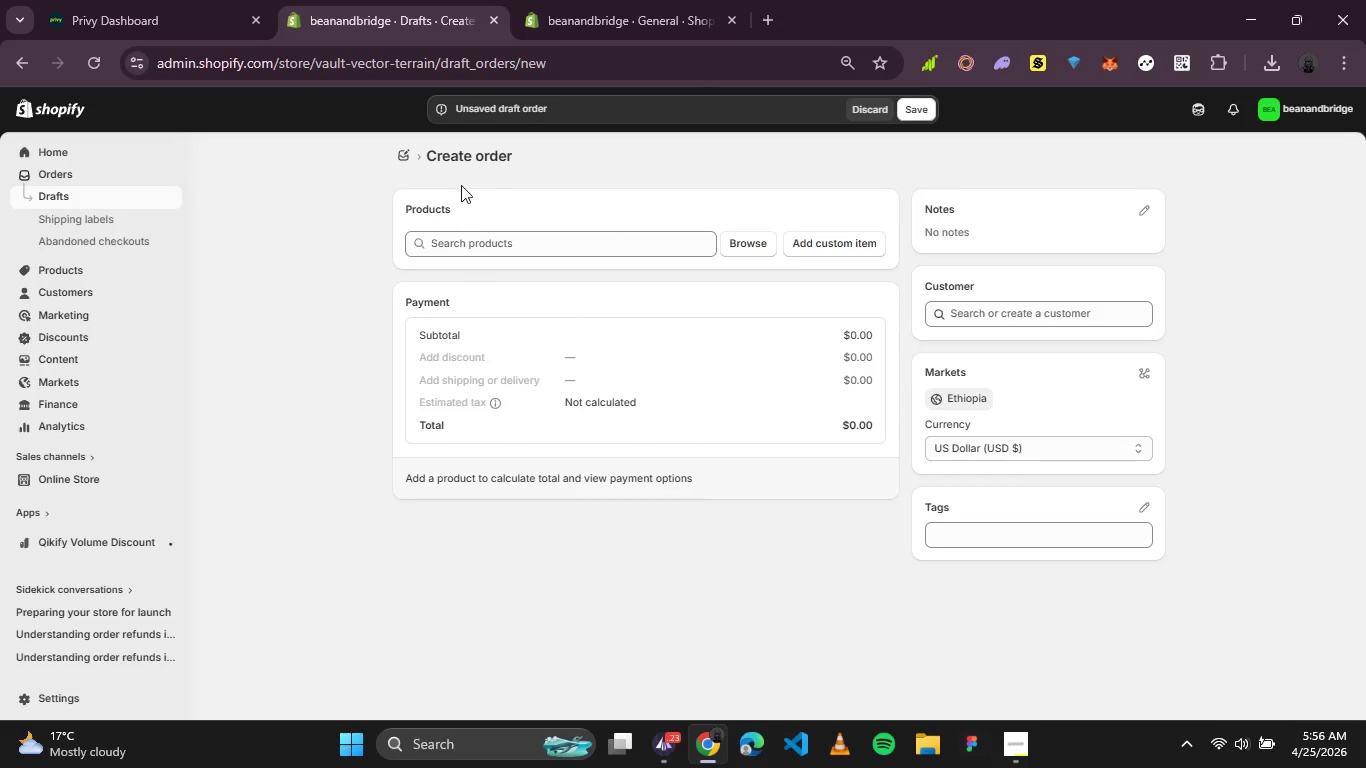 
right_click([111, 263])
 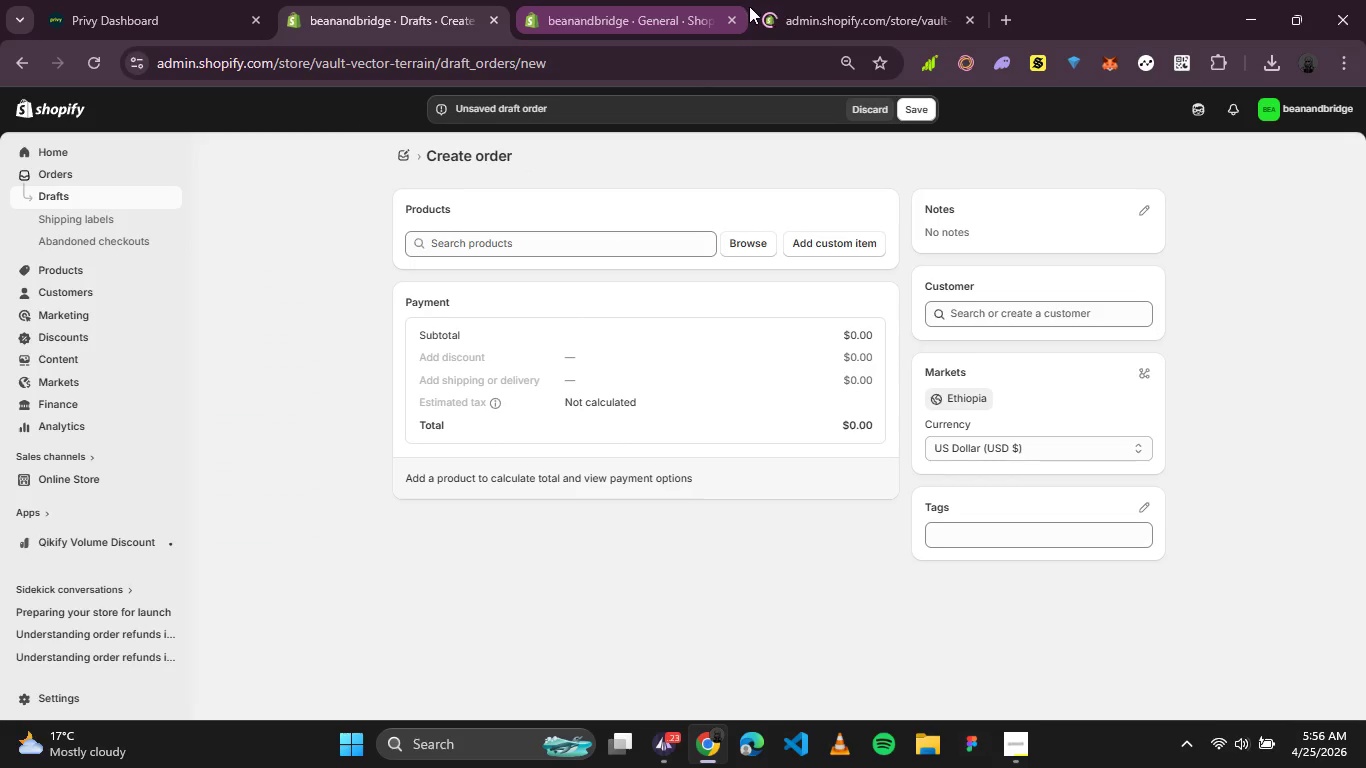 
left_click([734, 15])
 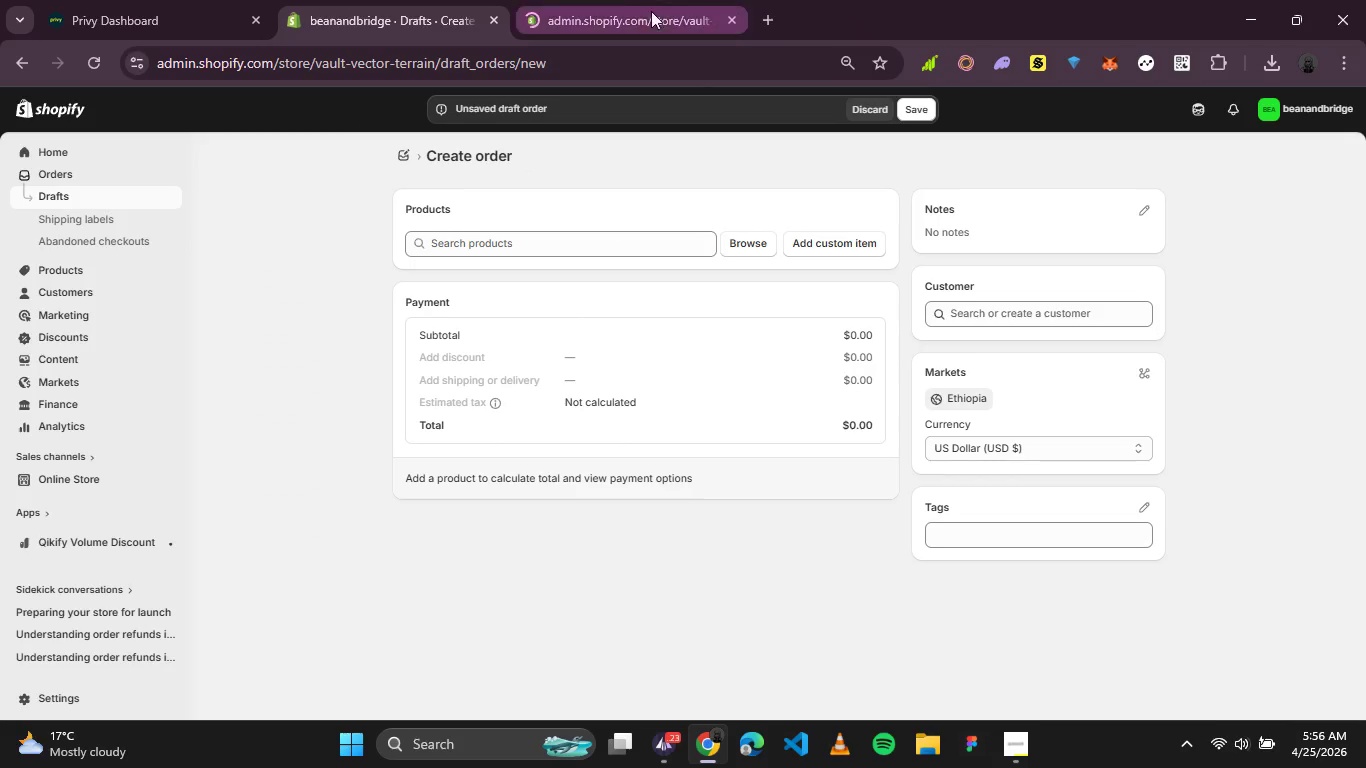 
left_click([633, 6])